 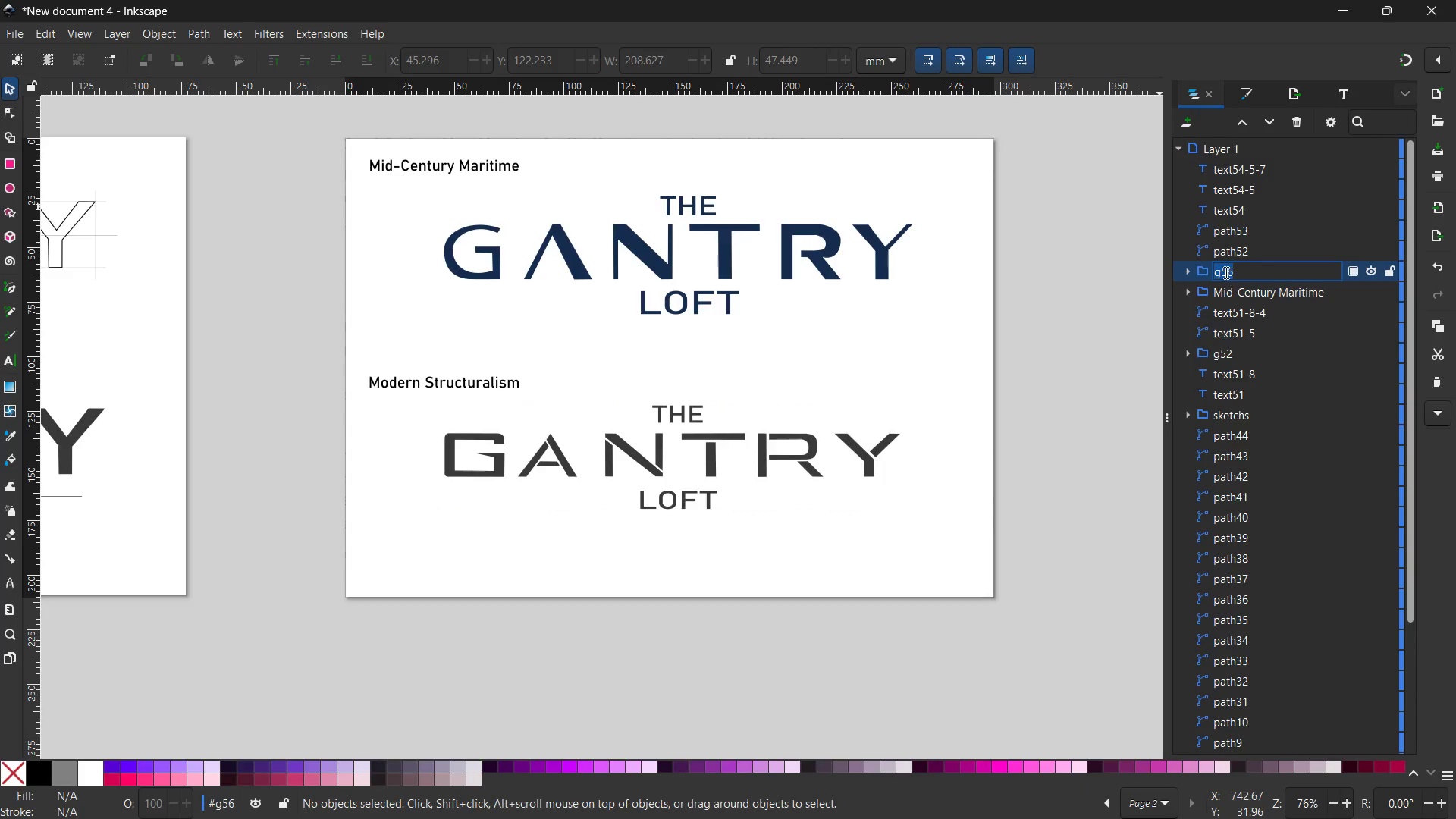 
key(Control+V)
 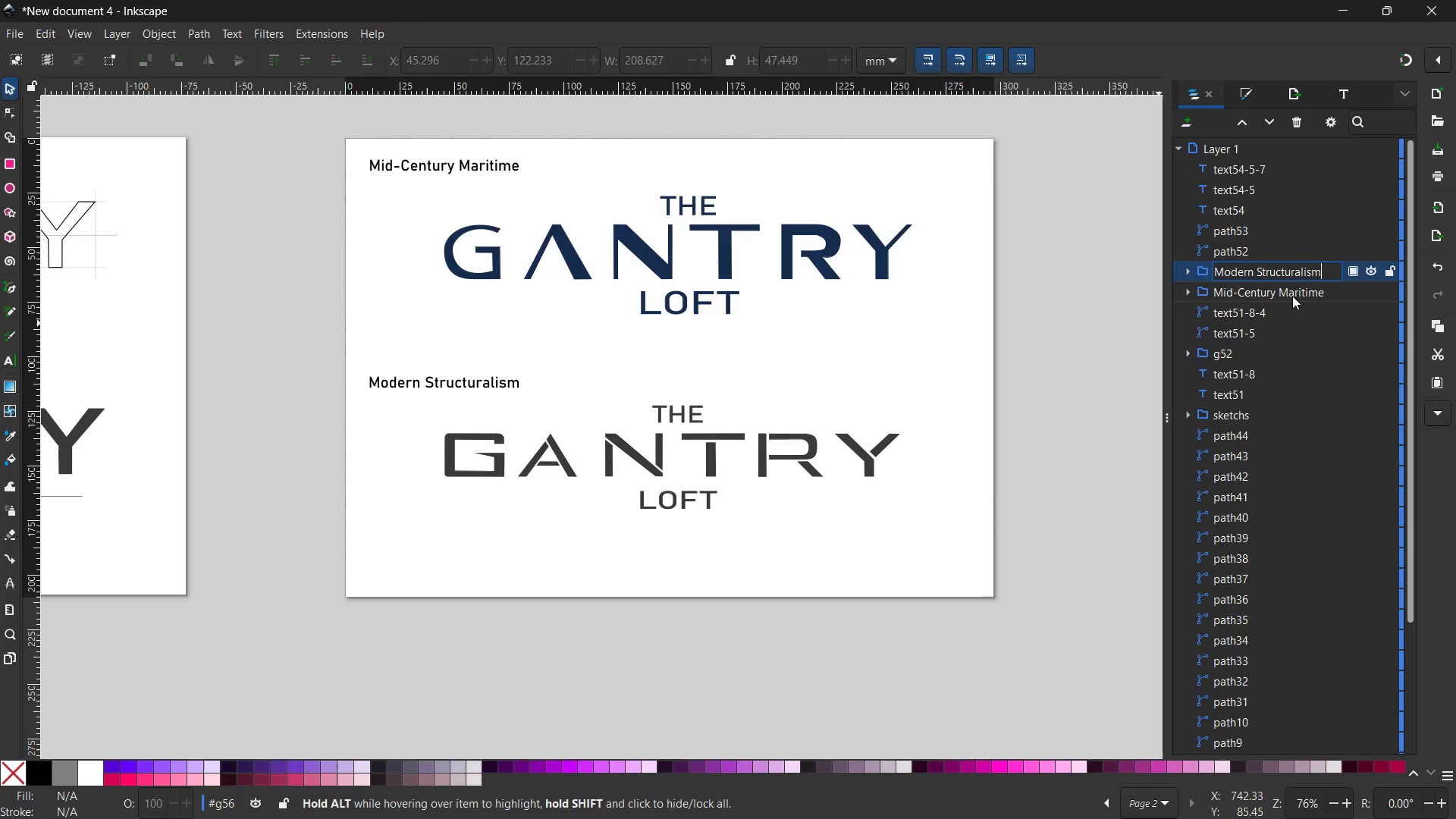 
key(Enter)
 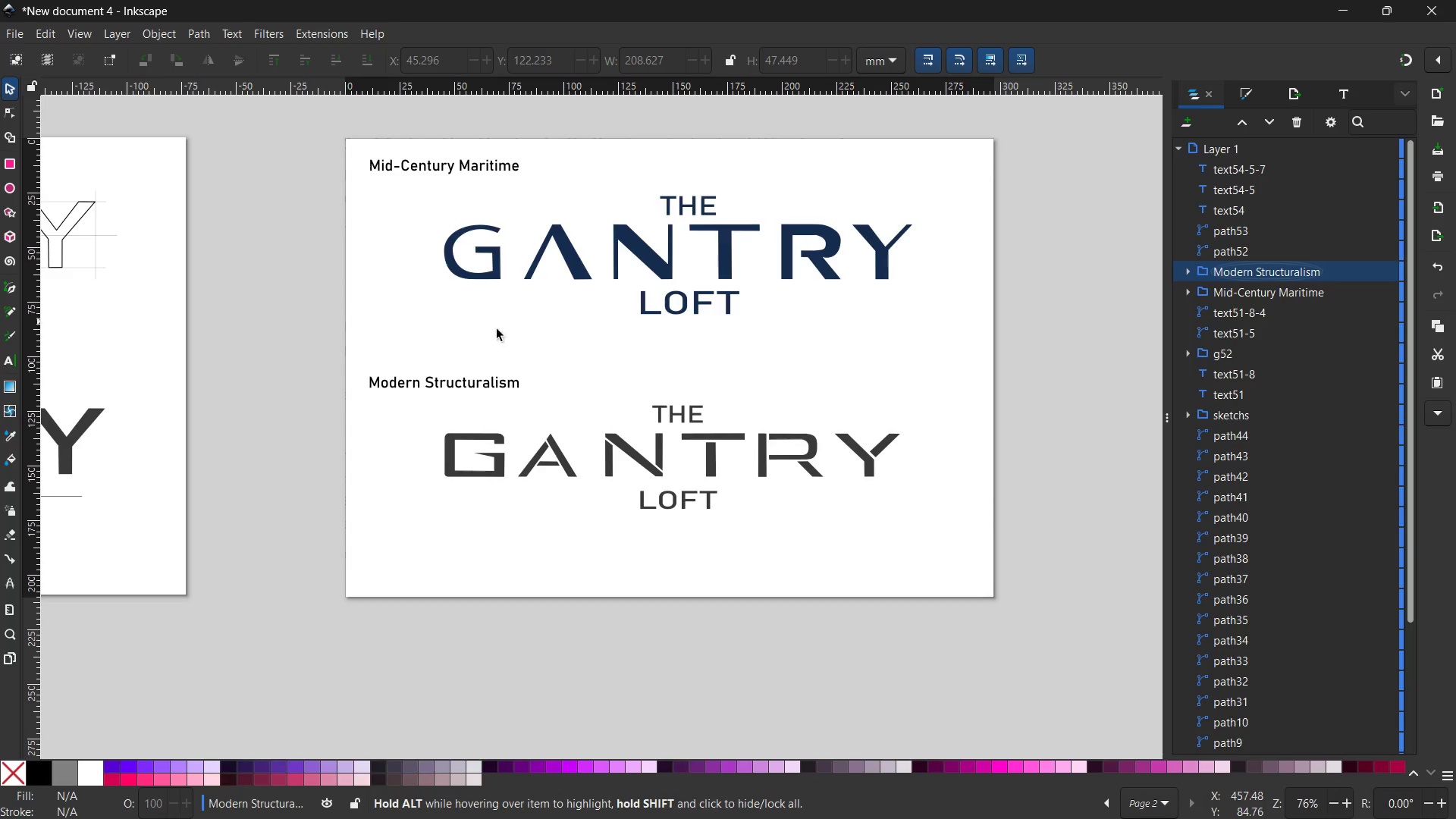 
hold_key(key=Space, duration=0.7)
 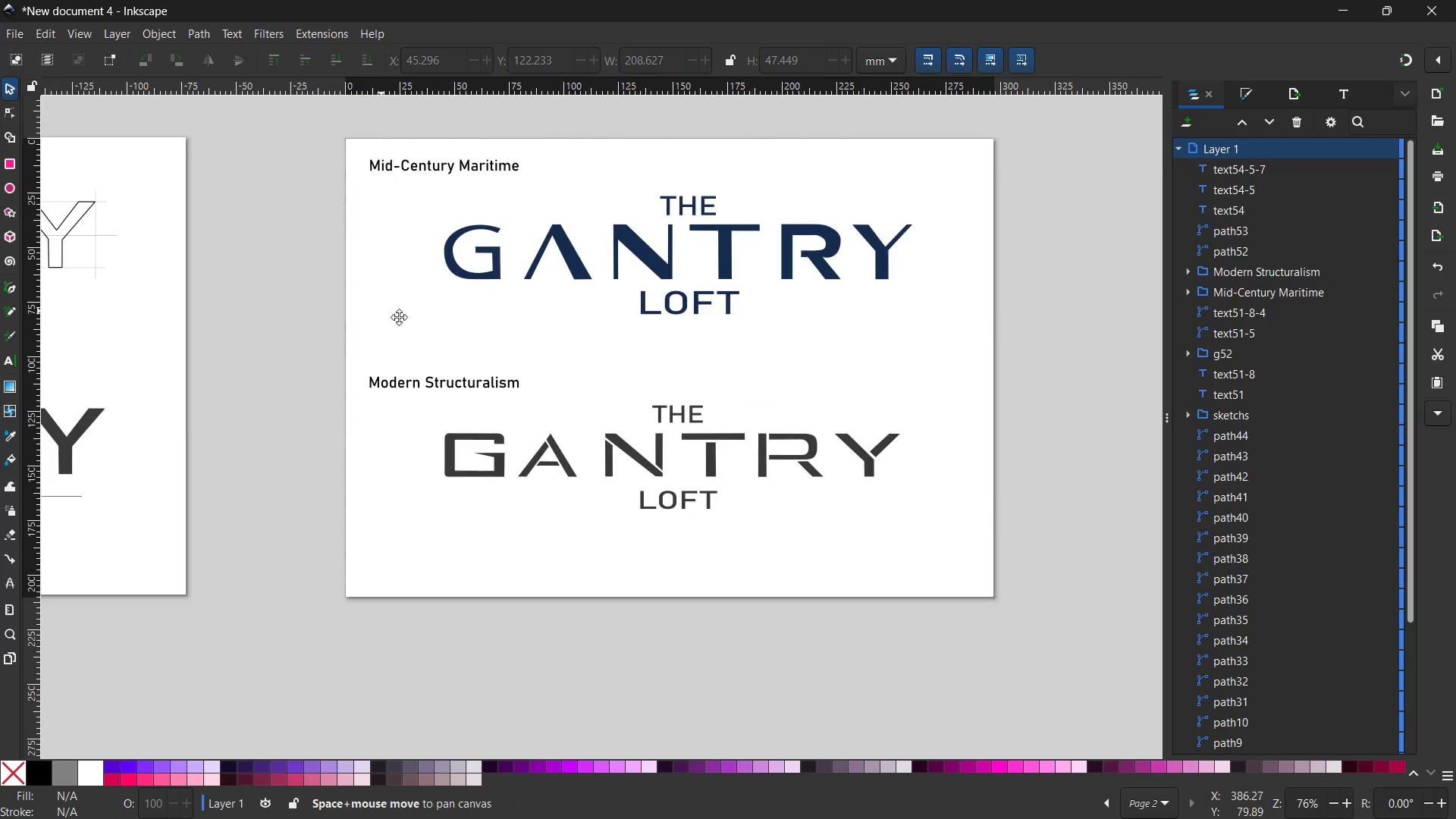 
left_click_drag(start_coordinate=[579, 325], to_coordinate=[616, 322])
 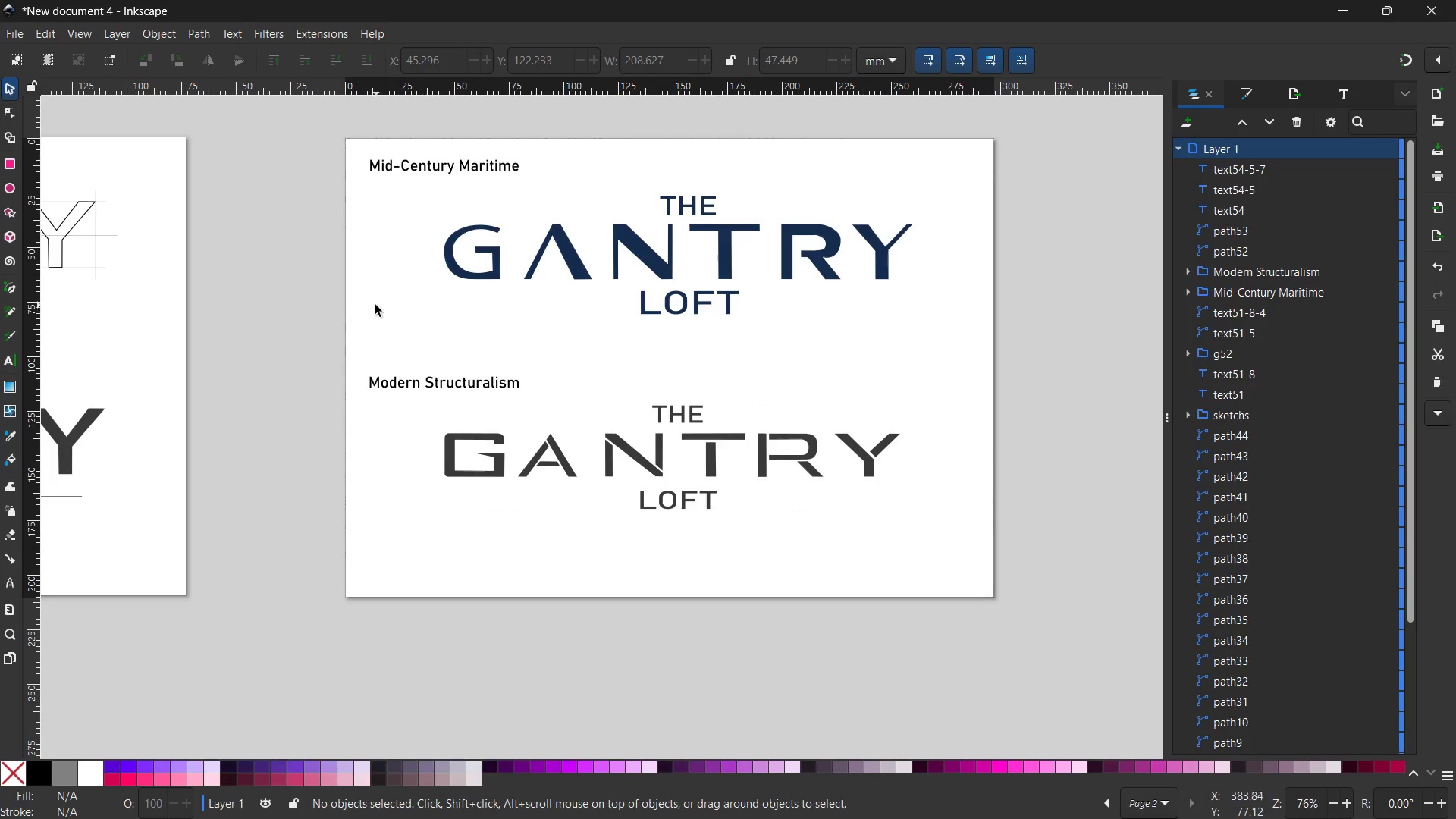 
hold_key(key=Space, duration=1.02)
 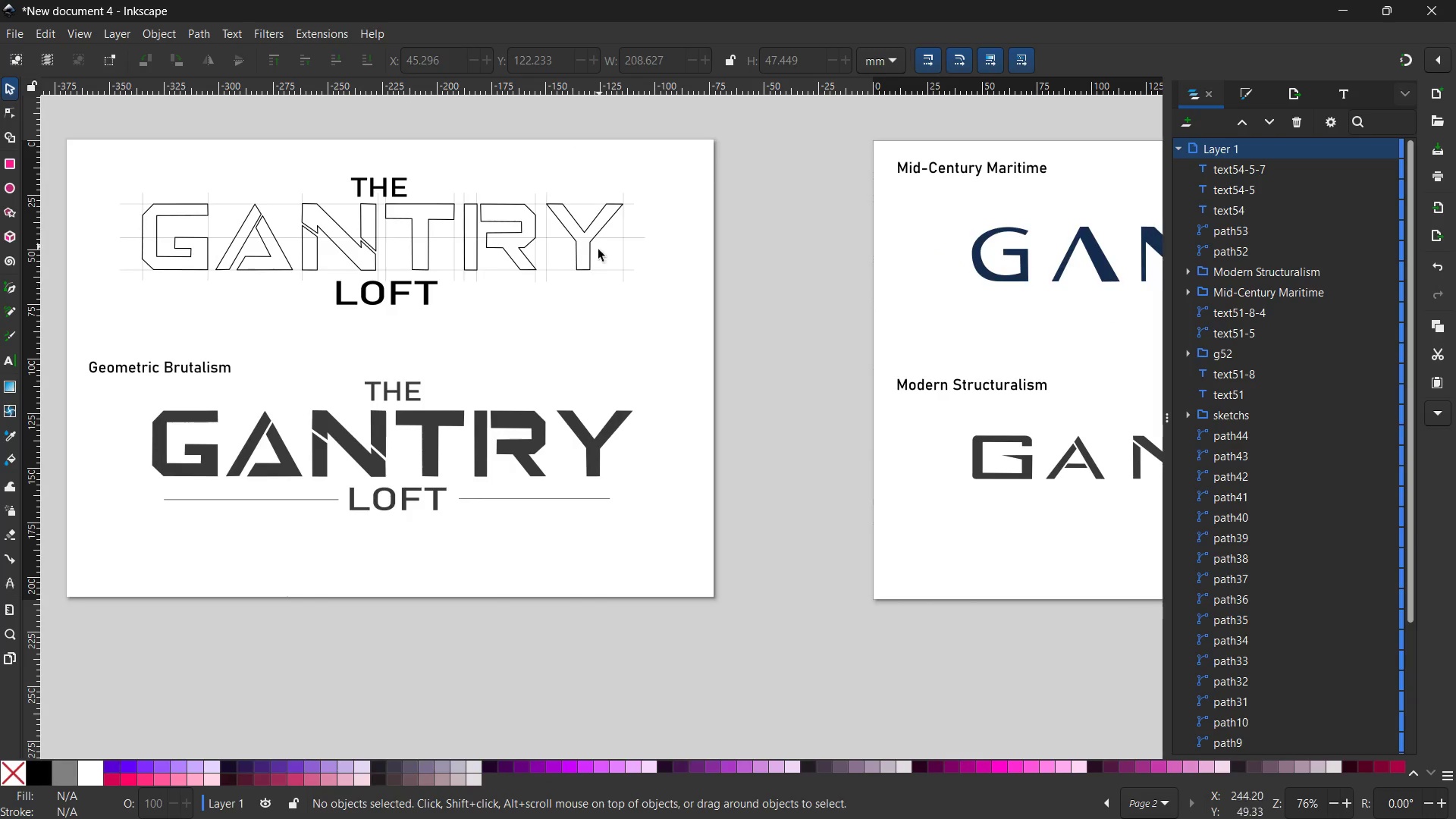 
left_click_drag(start_coordinate=[375, 306], to_coordinate=[903, 310])
 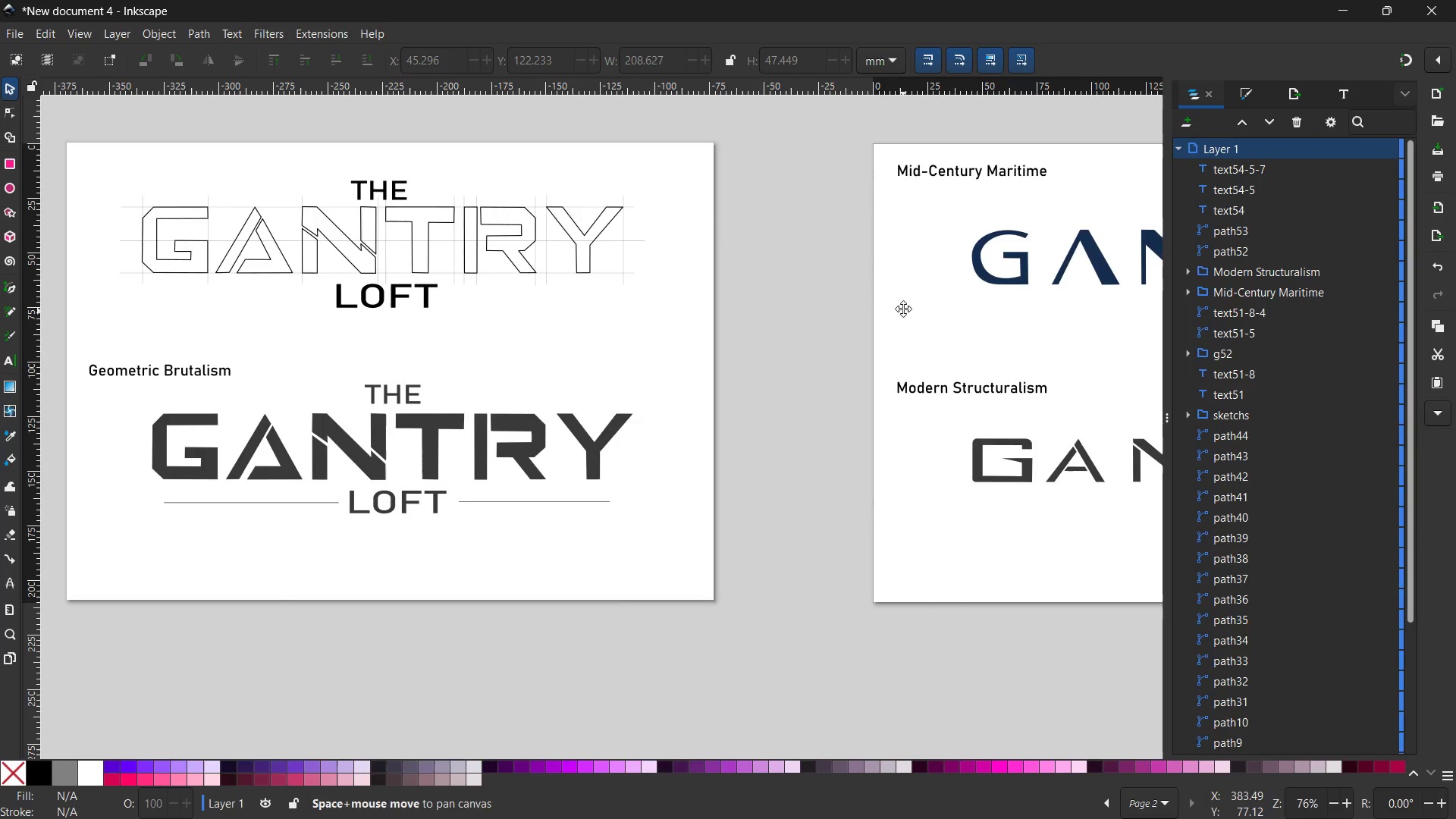 
hold_key(key=Space, duration=2.05)
 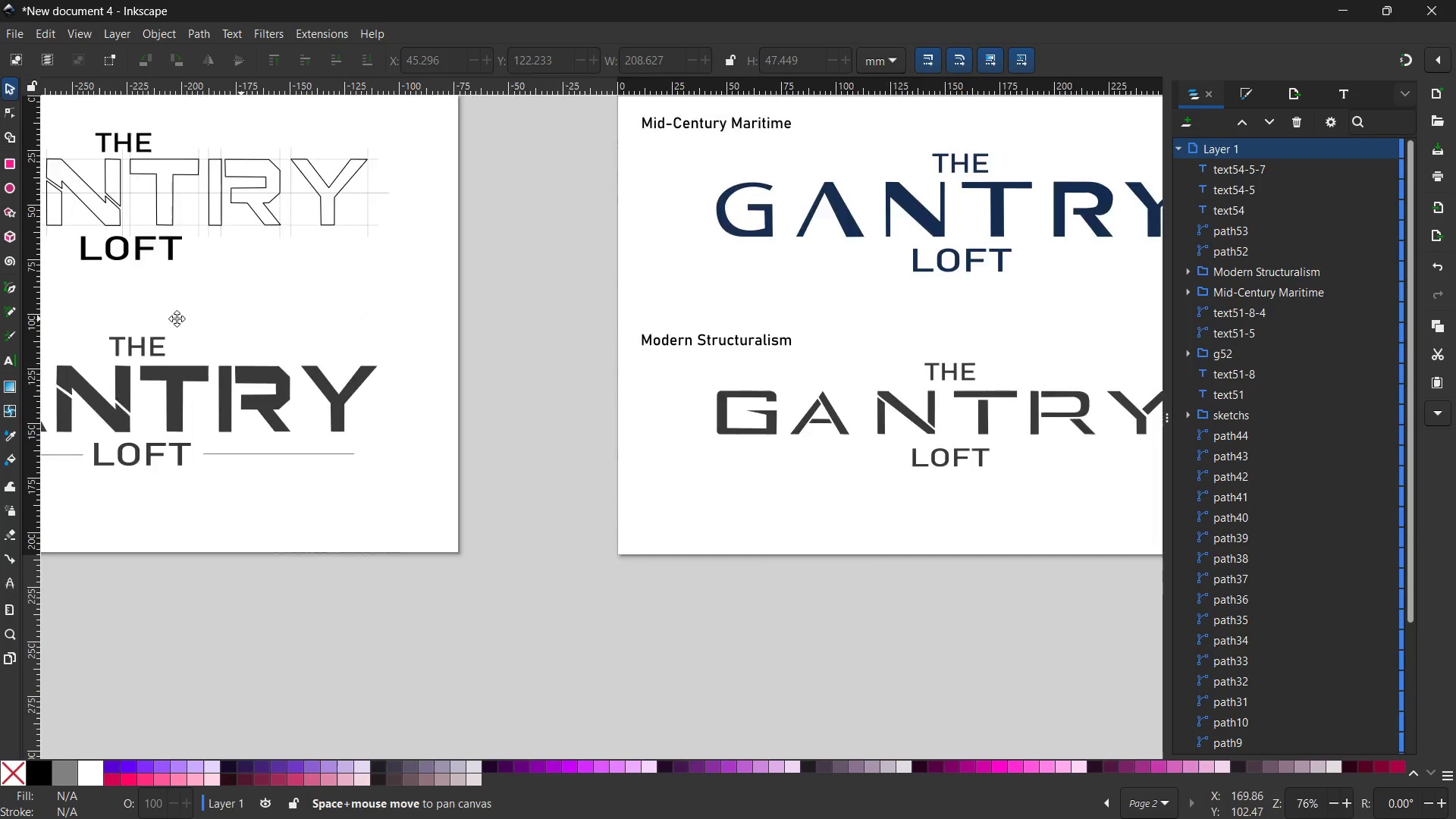 
hold_key(key=Space, duration=1.51)
 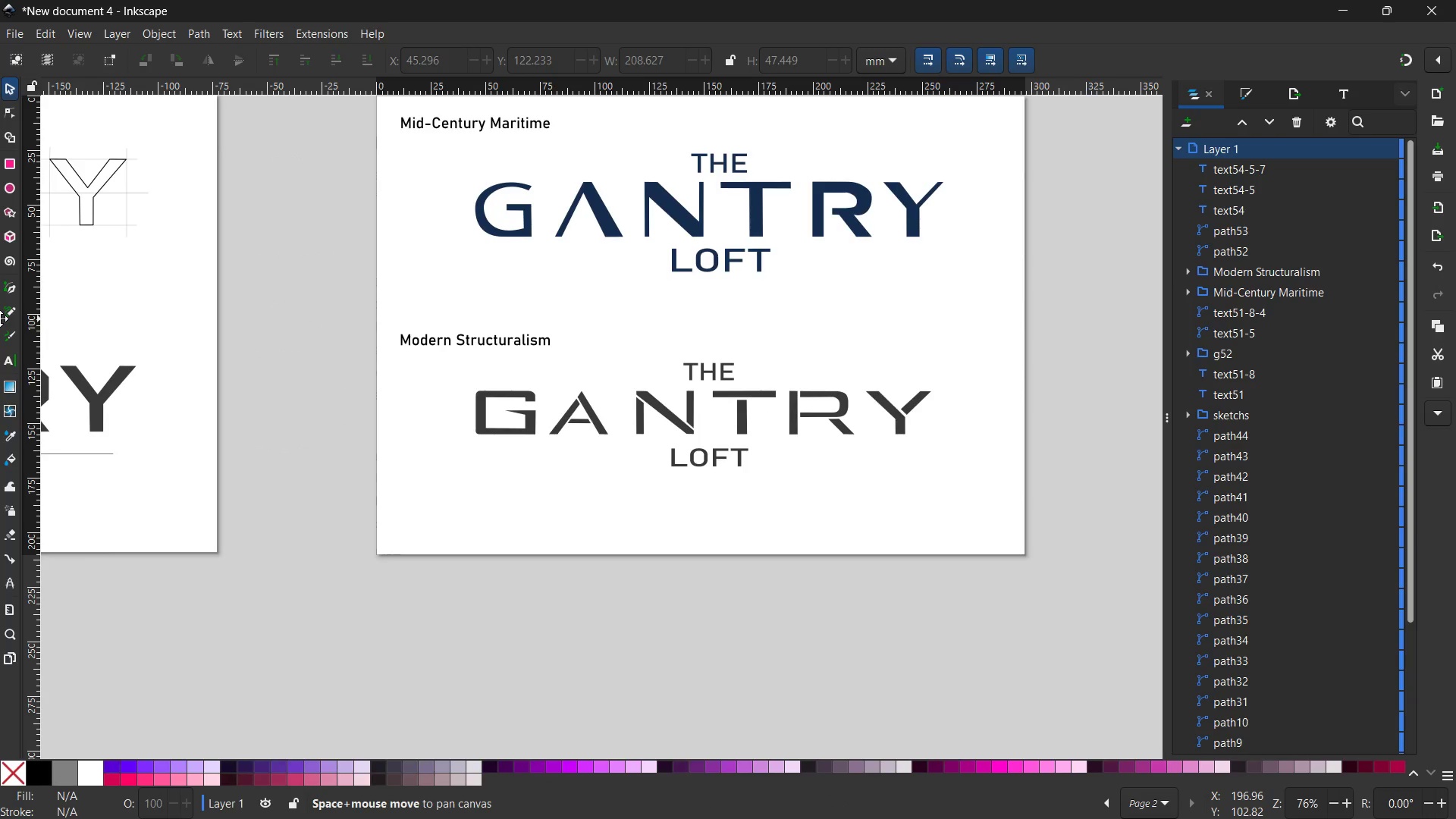 
left_click_drag(start_coordinate=[497, 363], to_coordinate=[50, 322])
 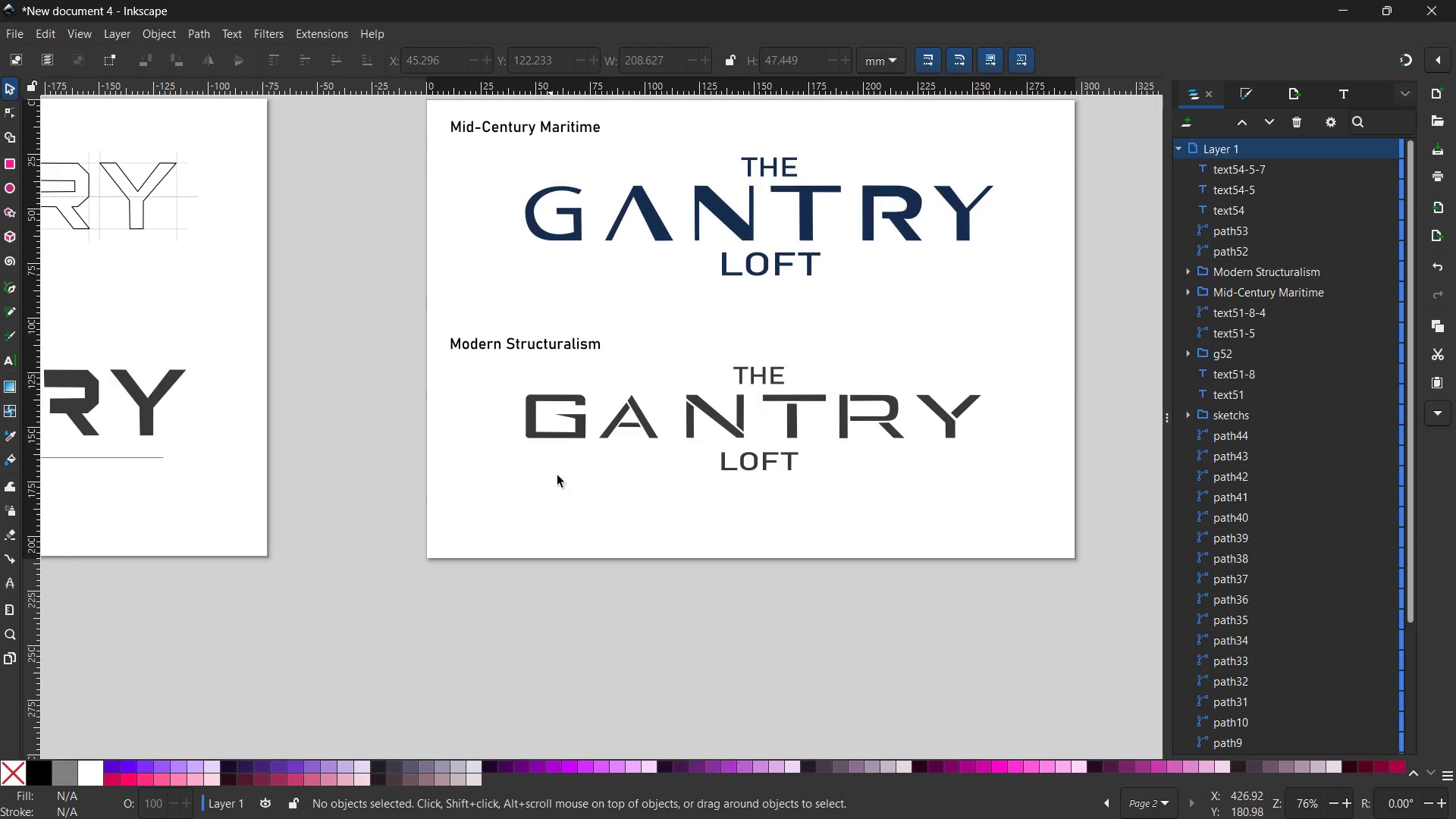 
hold_key(key=Space, duration=1.5)
 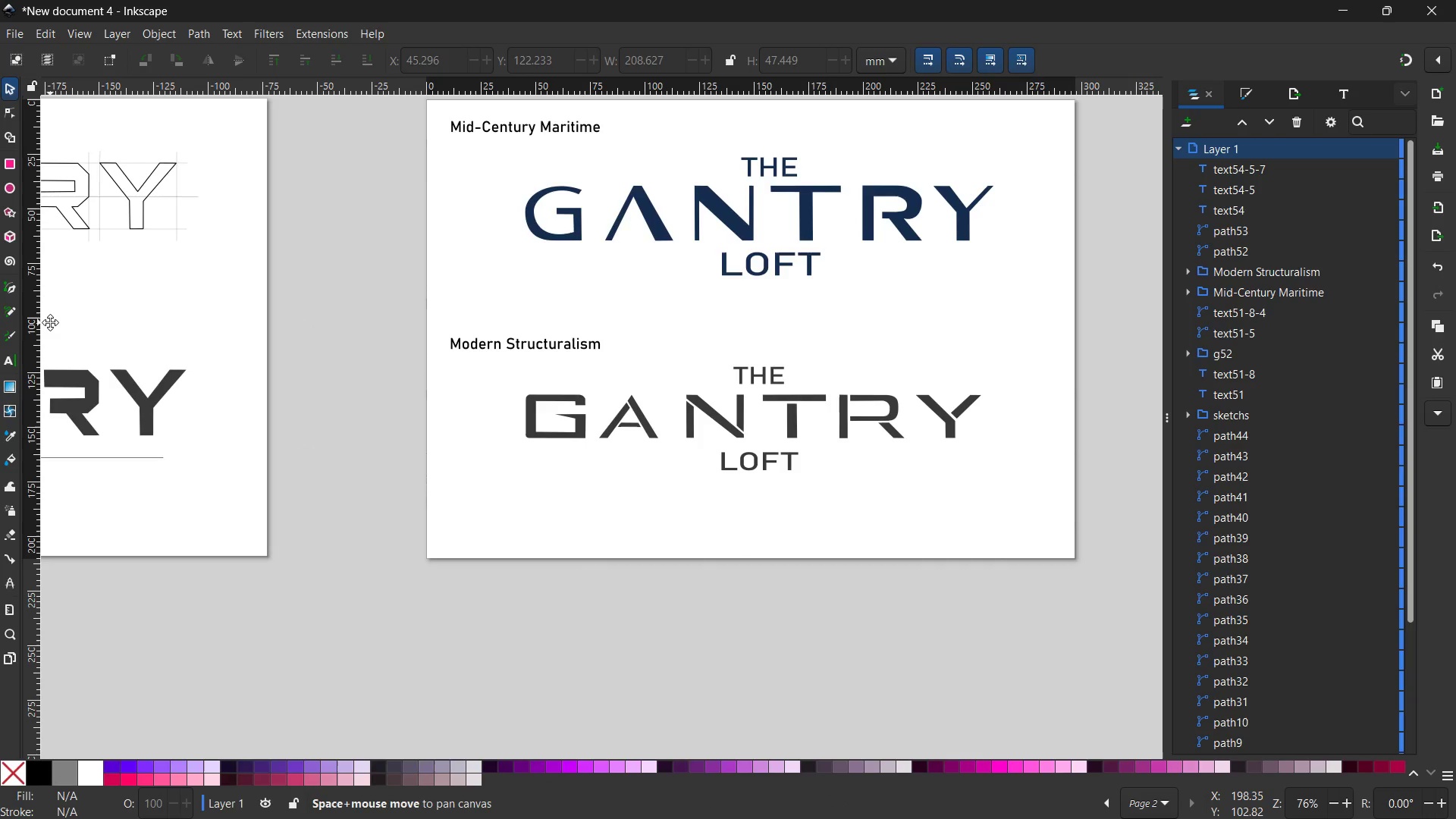 
hold_key(key=Space, duration=0.86)
 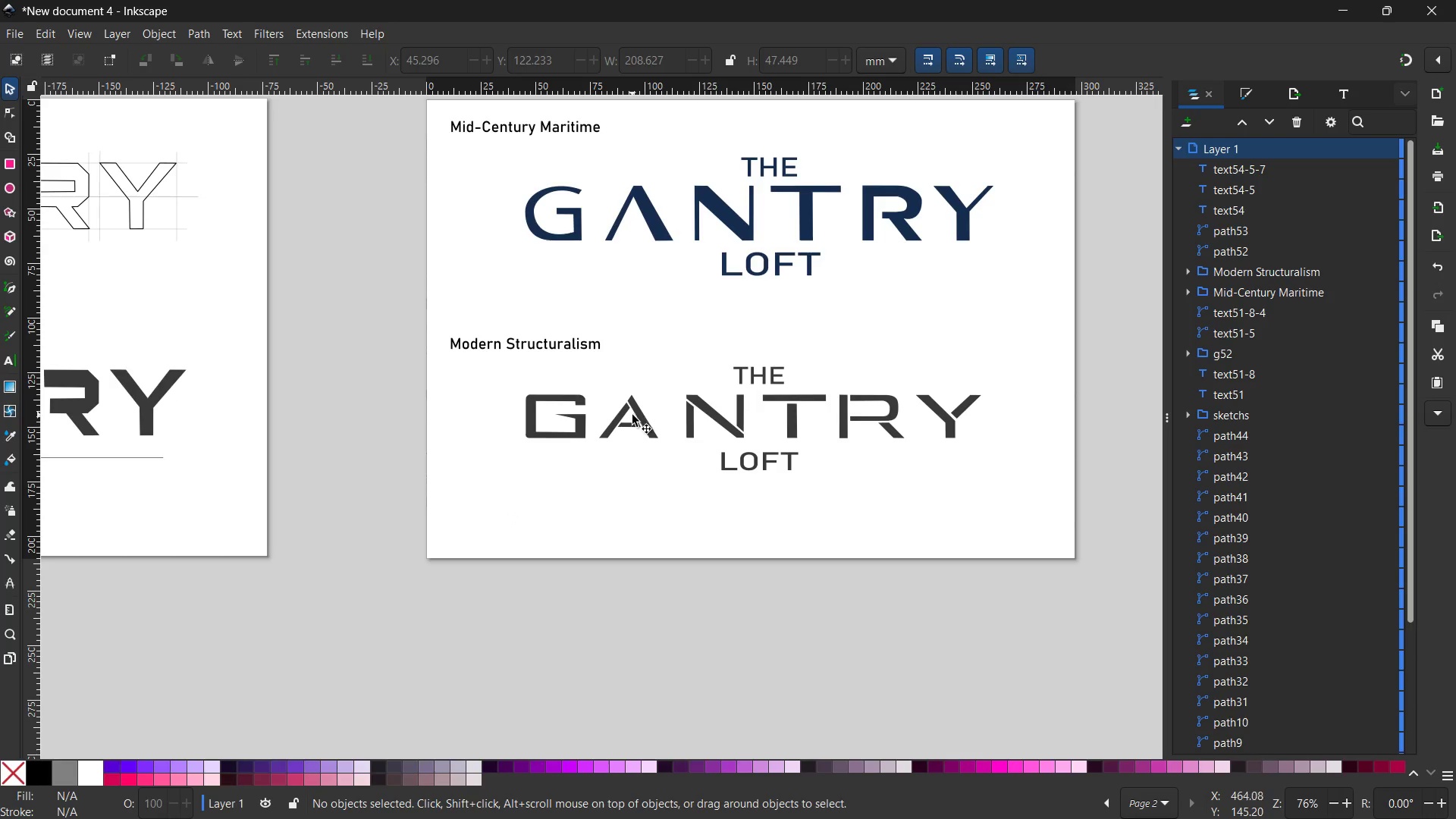 
double_click([635, 415])
 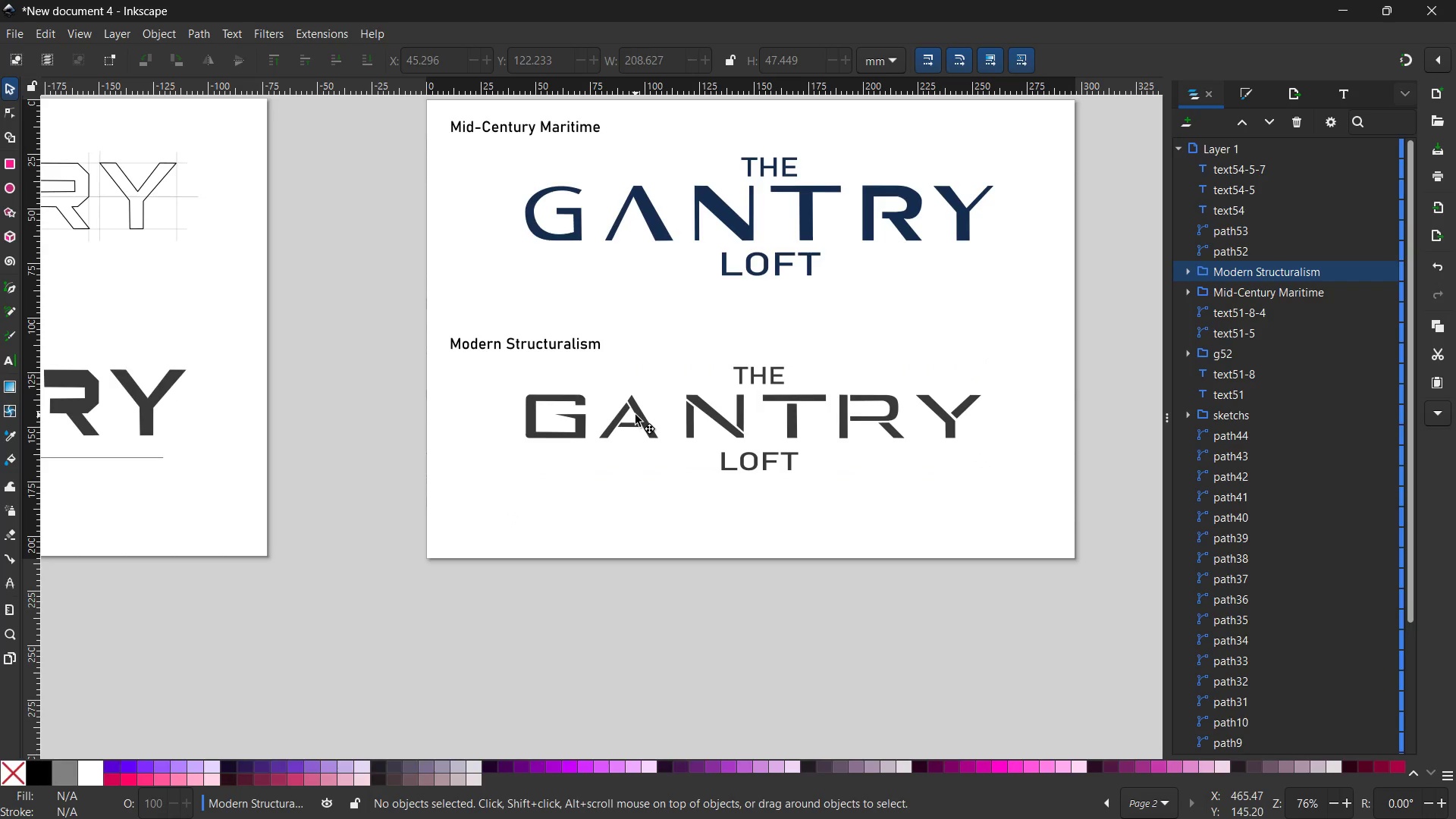 
triple_click([635, 415])
 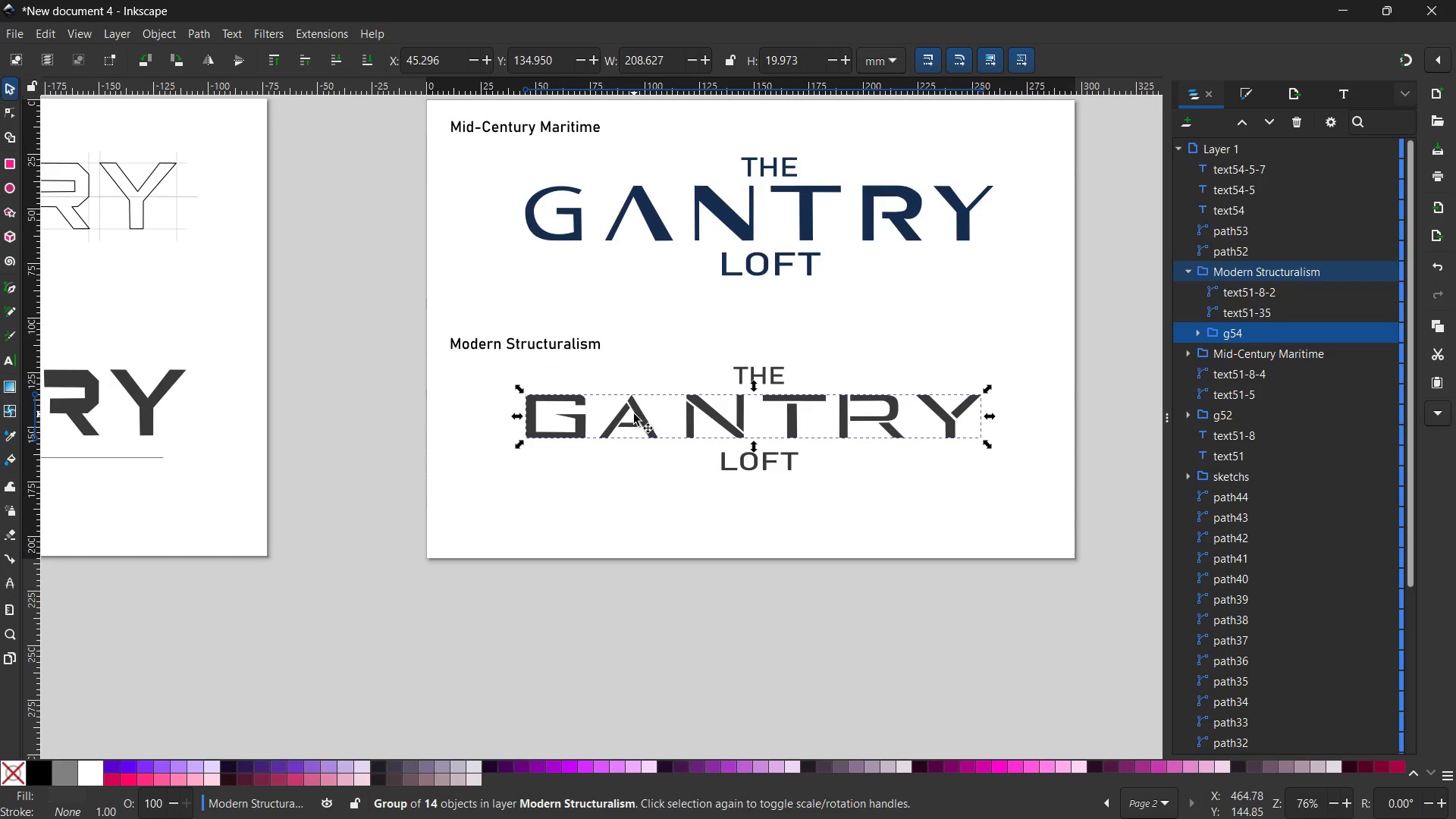 
hold_key(key=ControlLeft, duration=0.38)
scroll: coordinate [634, 414], scroll_direction: up, amount: 3.0
 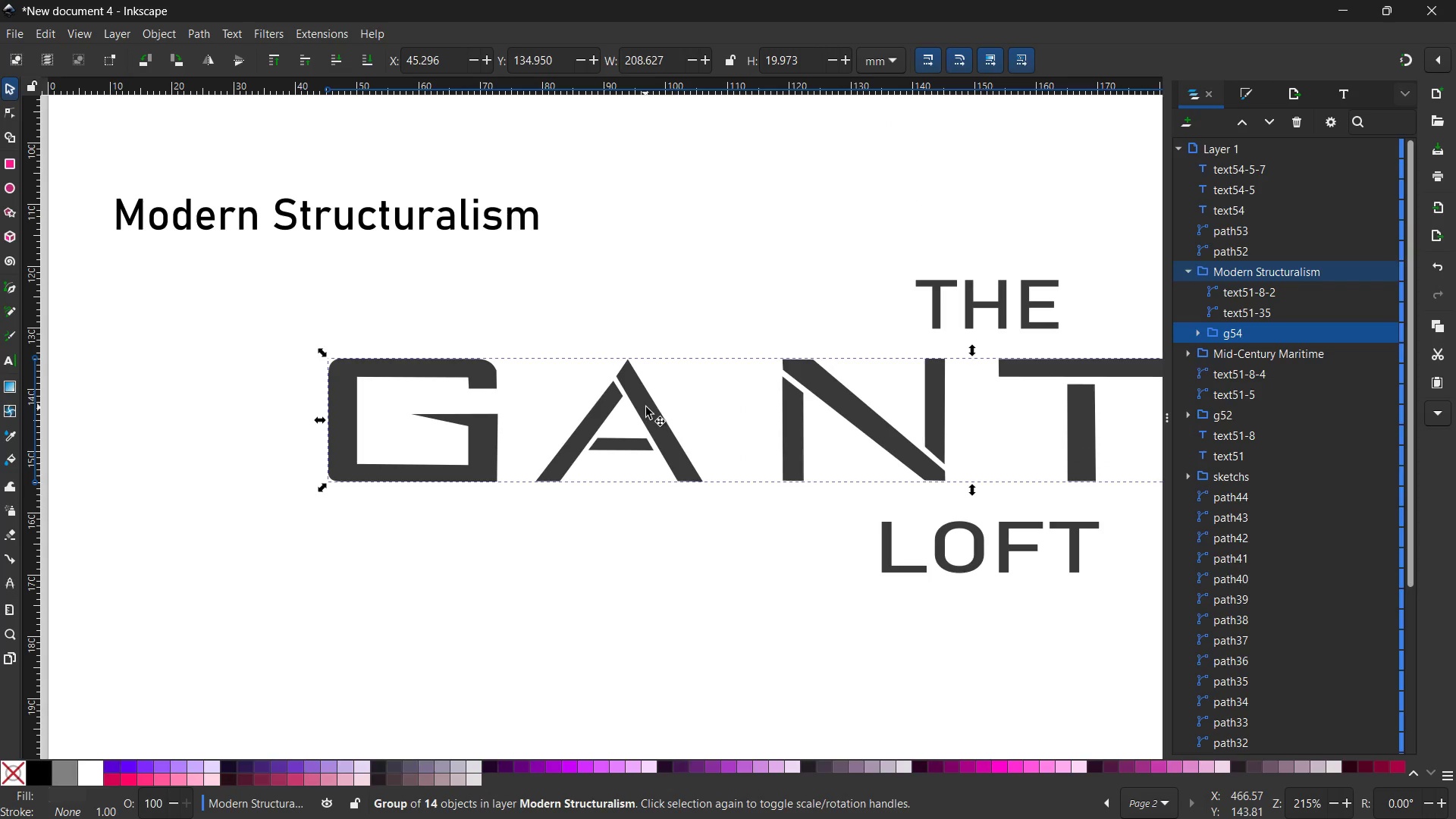 
double_click([646, 407])
 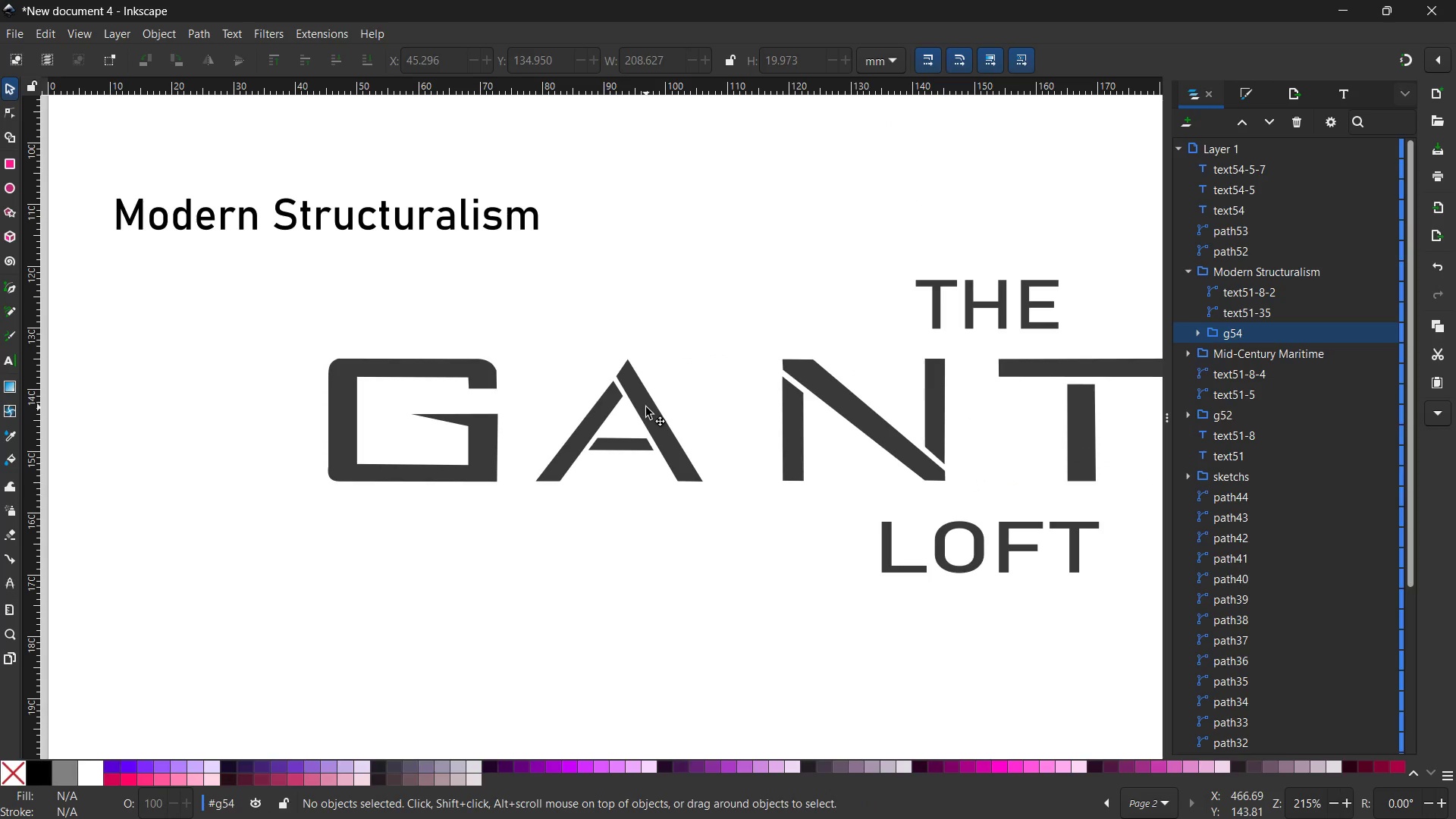 
triple_click([646, 407])
 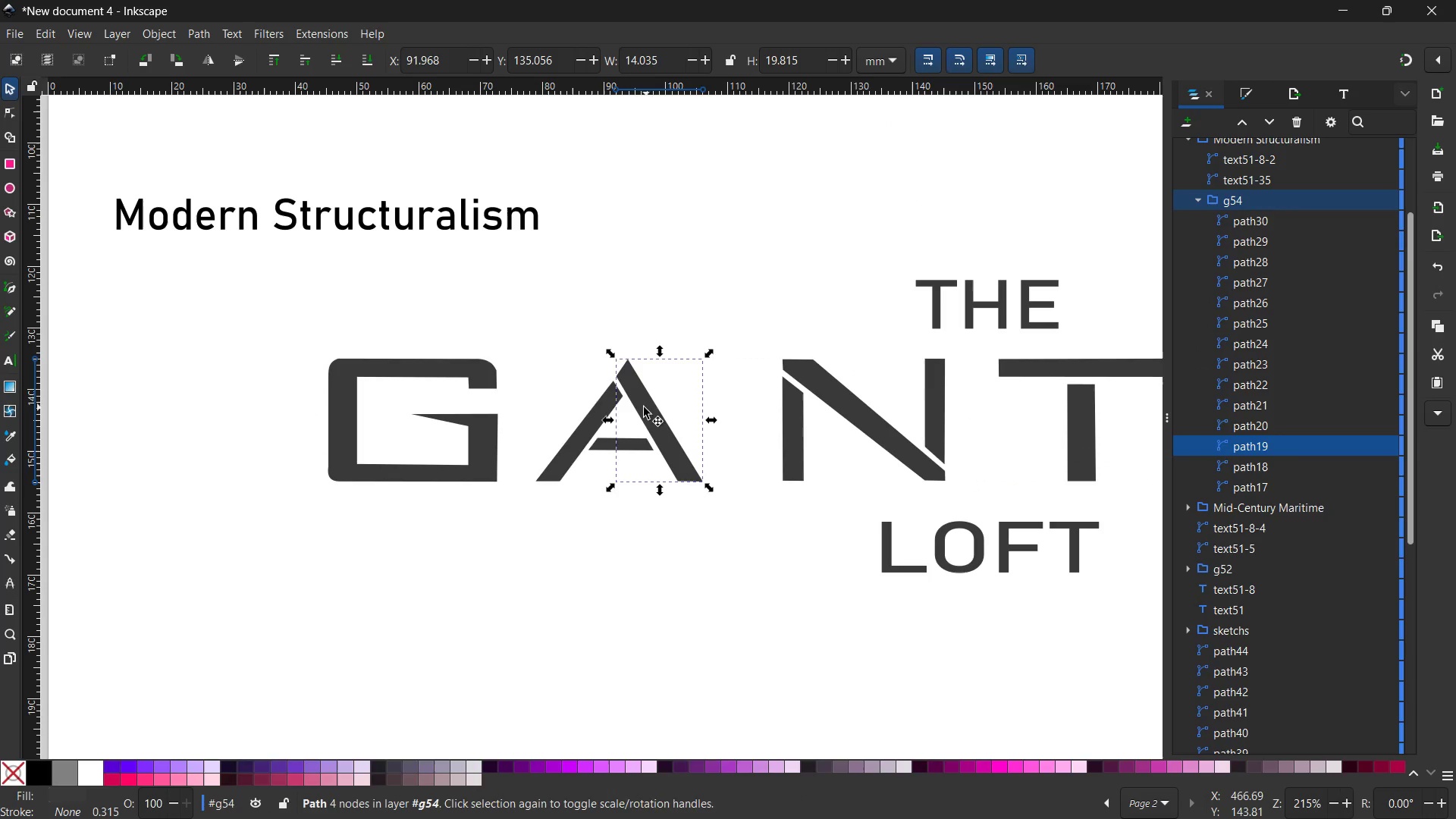 
hold_key(key=ShiftLeft, duration=1.94)
left_click([595, 420])
 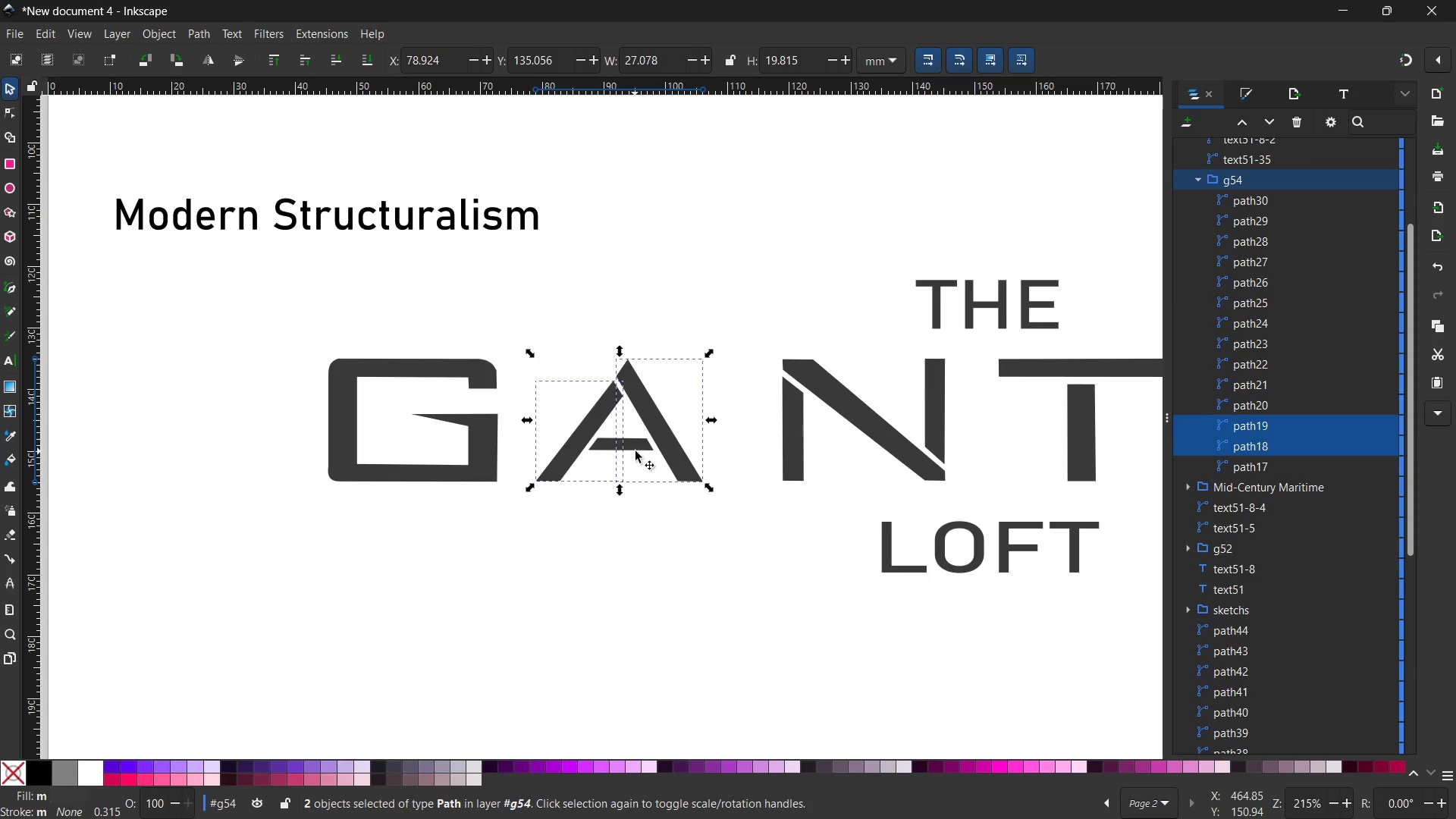 
left_click([641, 444])
 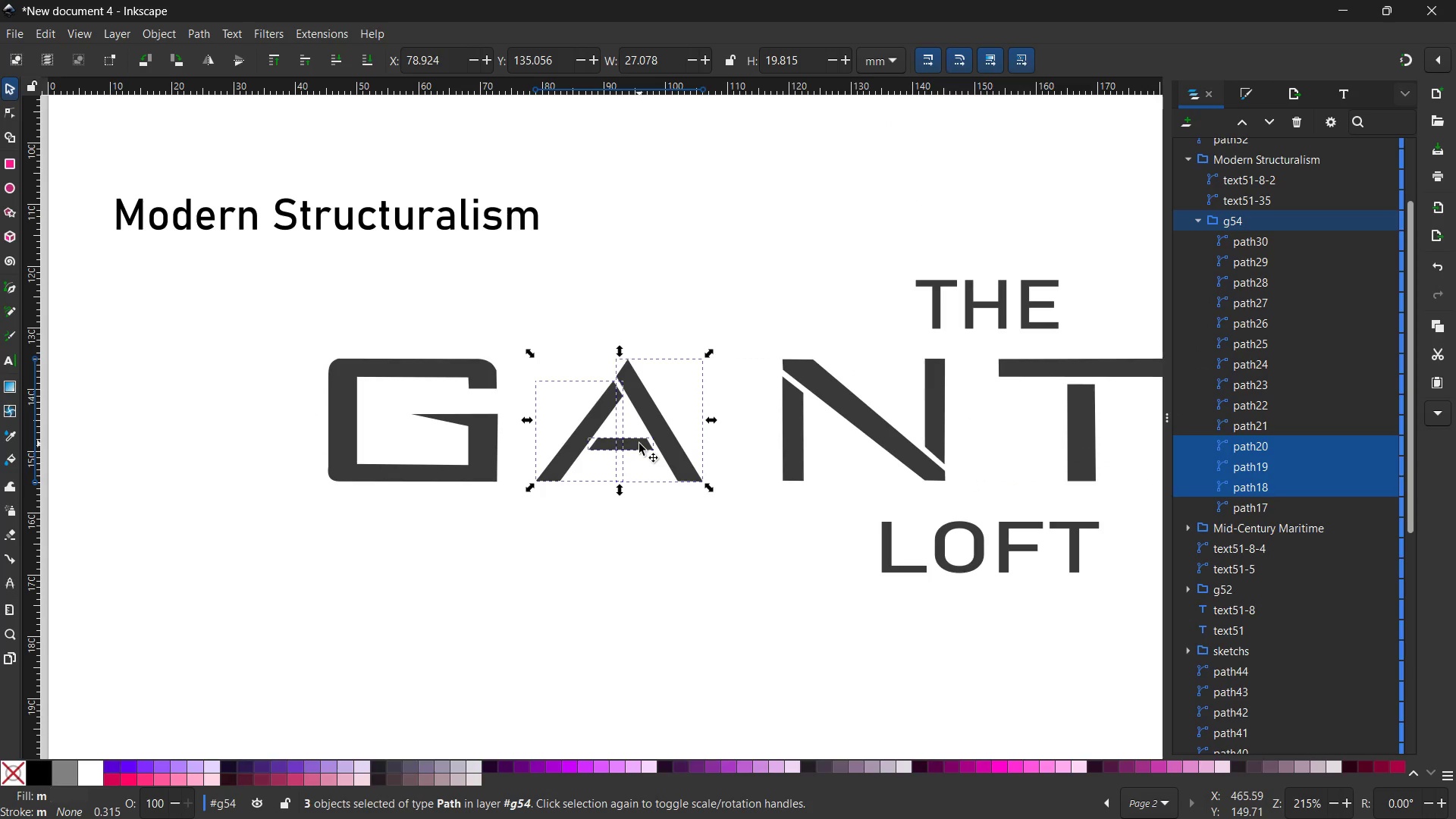 
left_click_drag(start_coordinate=[637, 444], to_coordinate=[651, 444])
 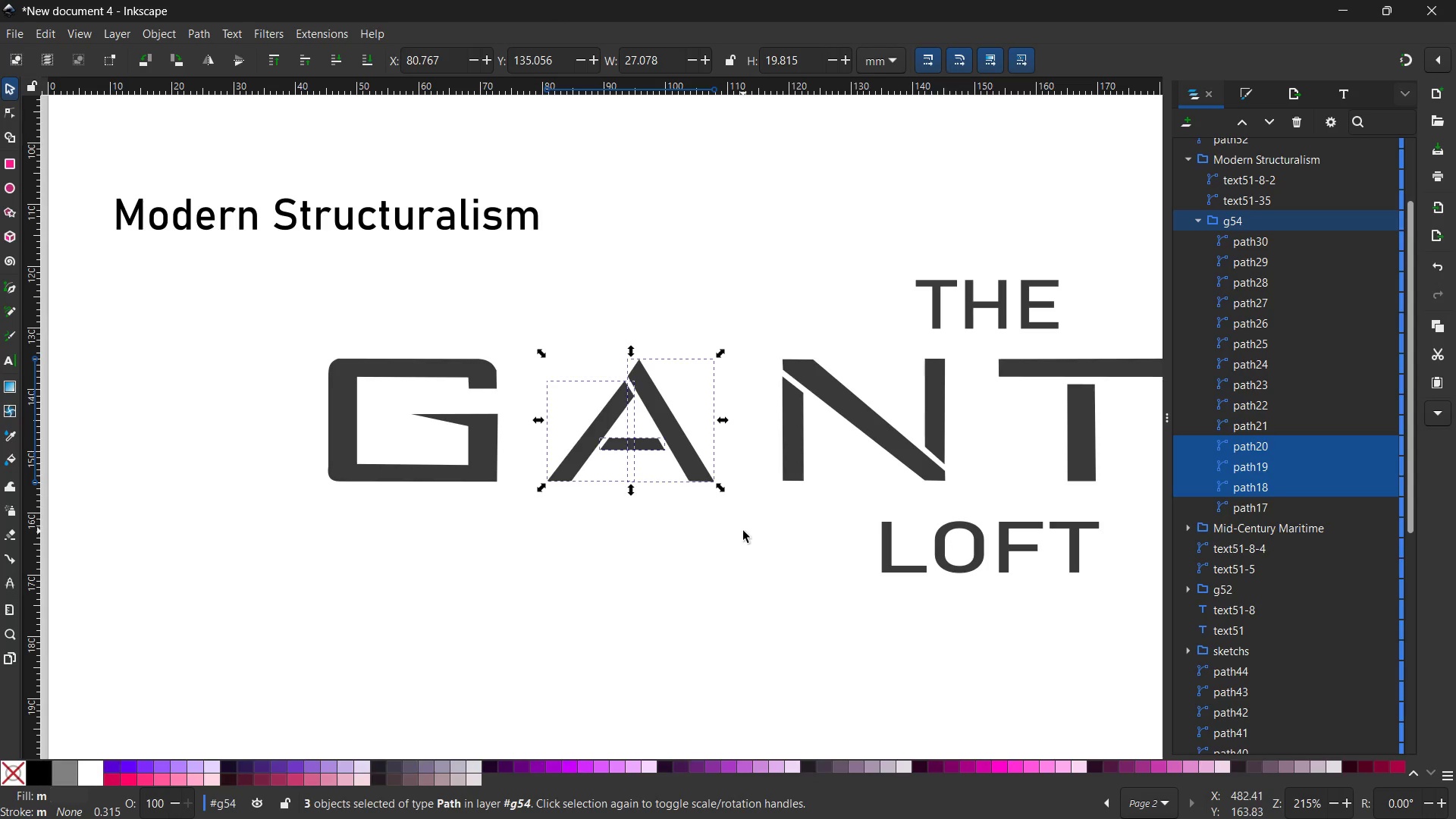 
key(V)
 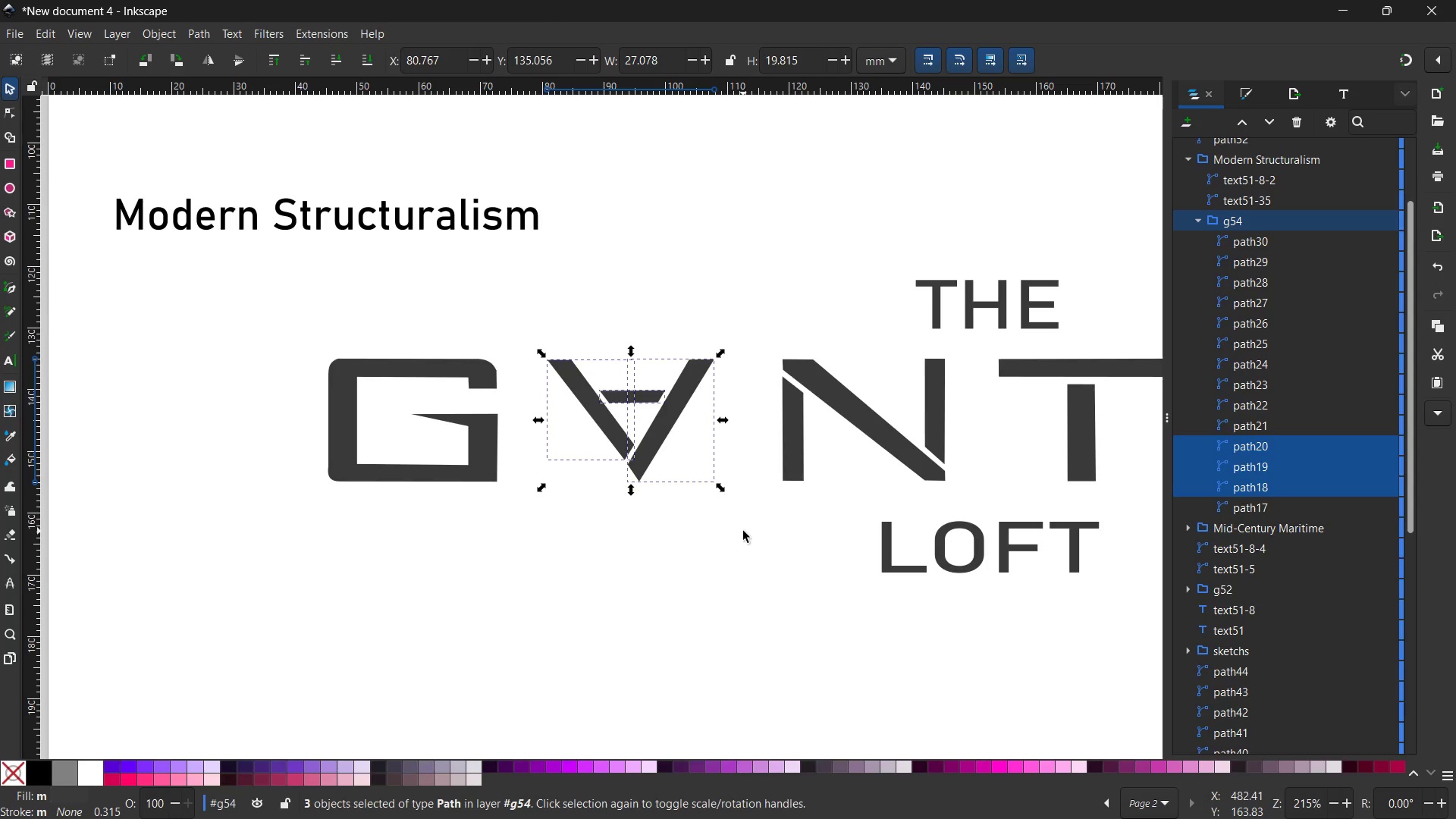 
left_click([743, 531])
 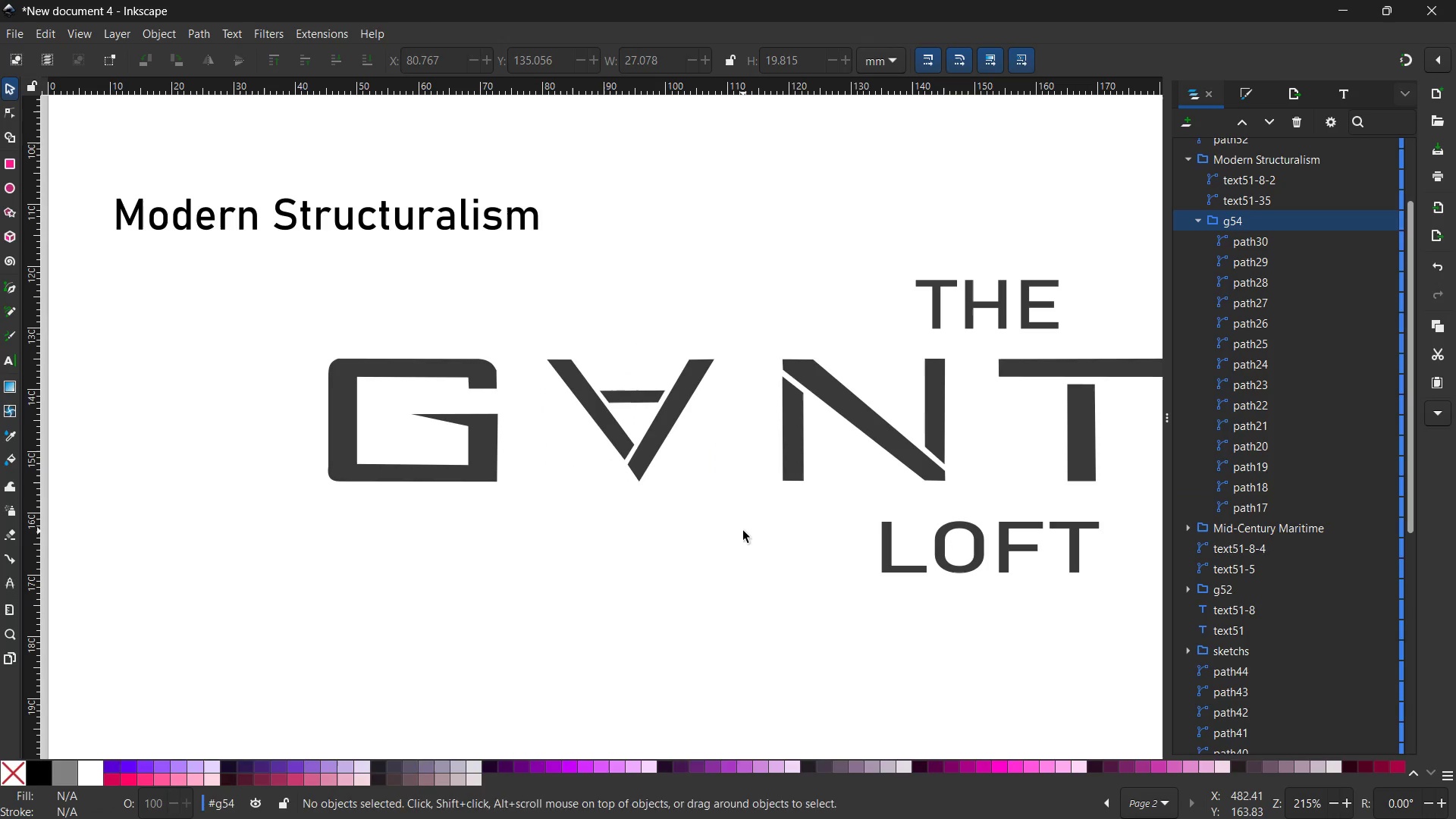 
key(Control+Z)
 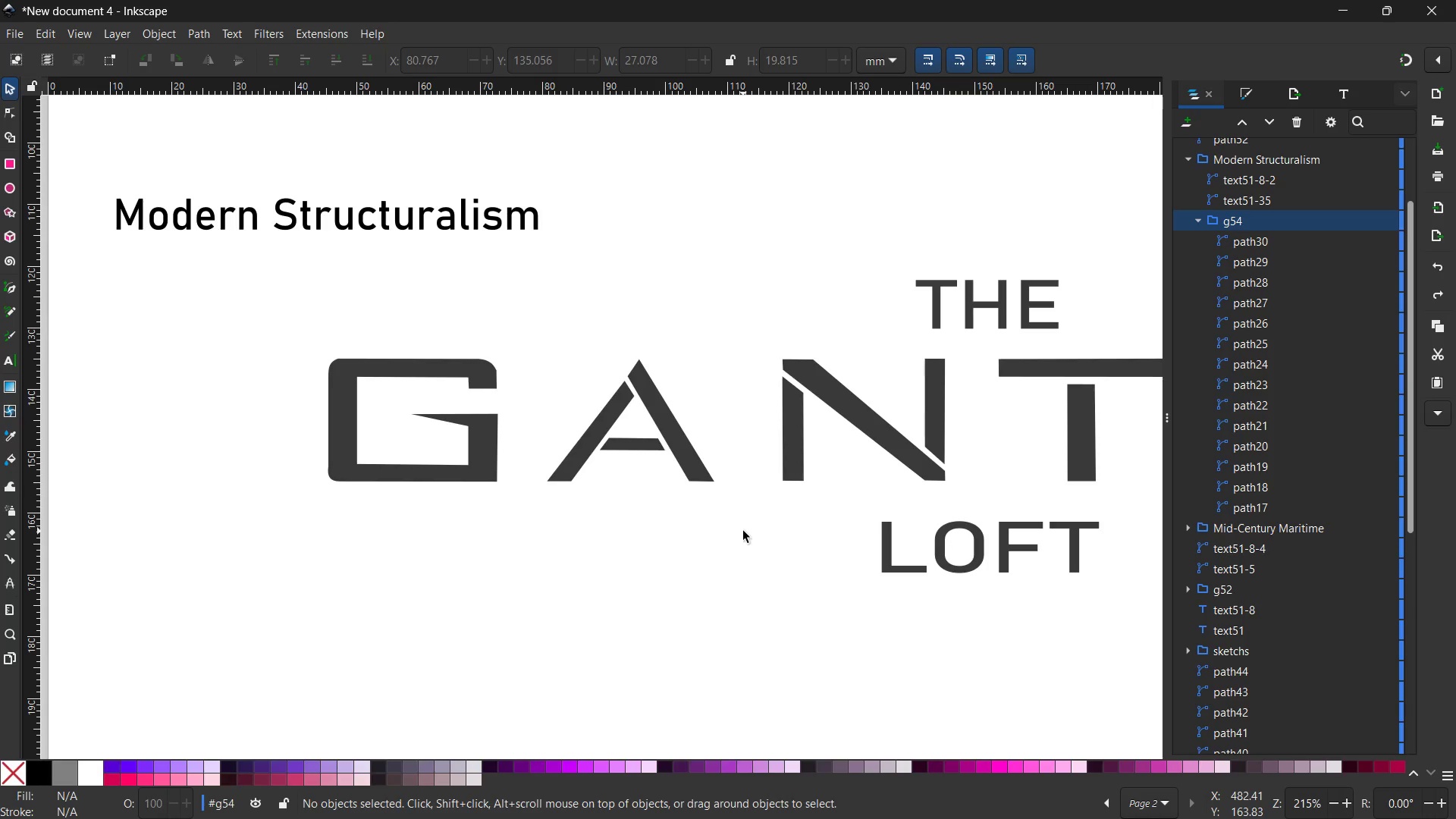 
hold_key(key=Space, duration=1.5)
 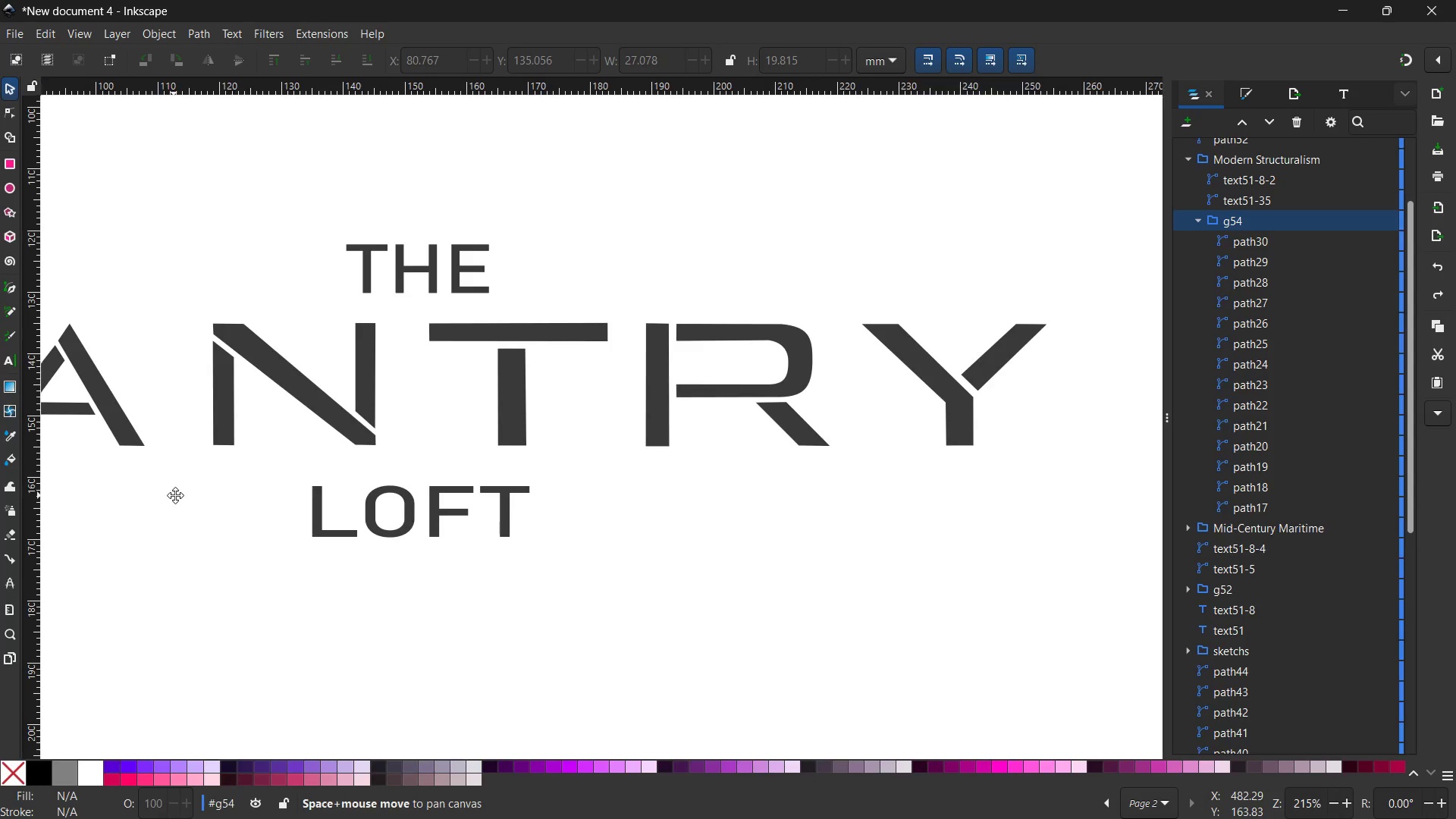 
left_click_drag(start_coordinate=[743, 531], to_coordinate=[892, 478])
 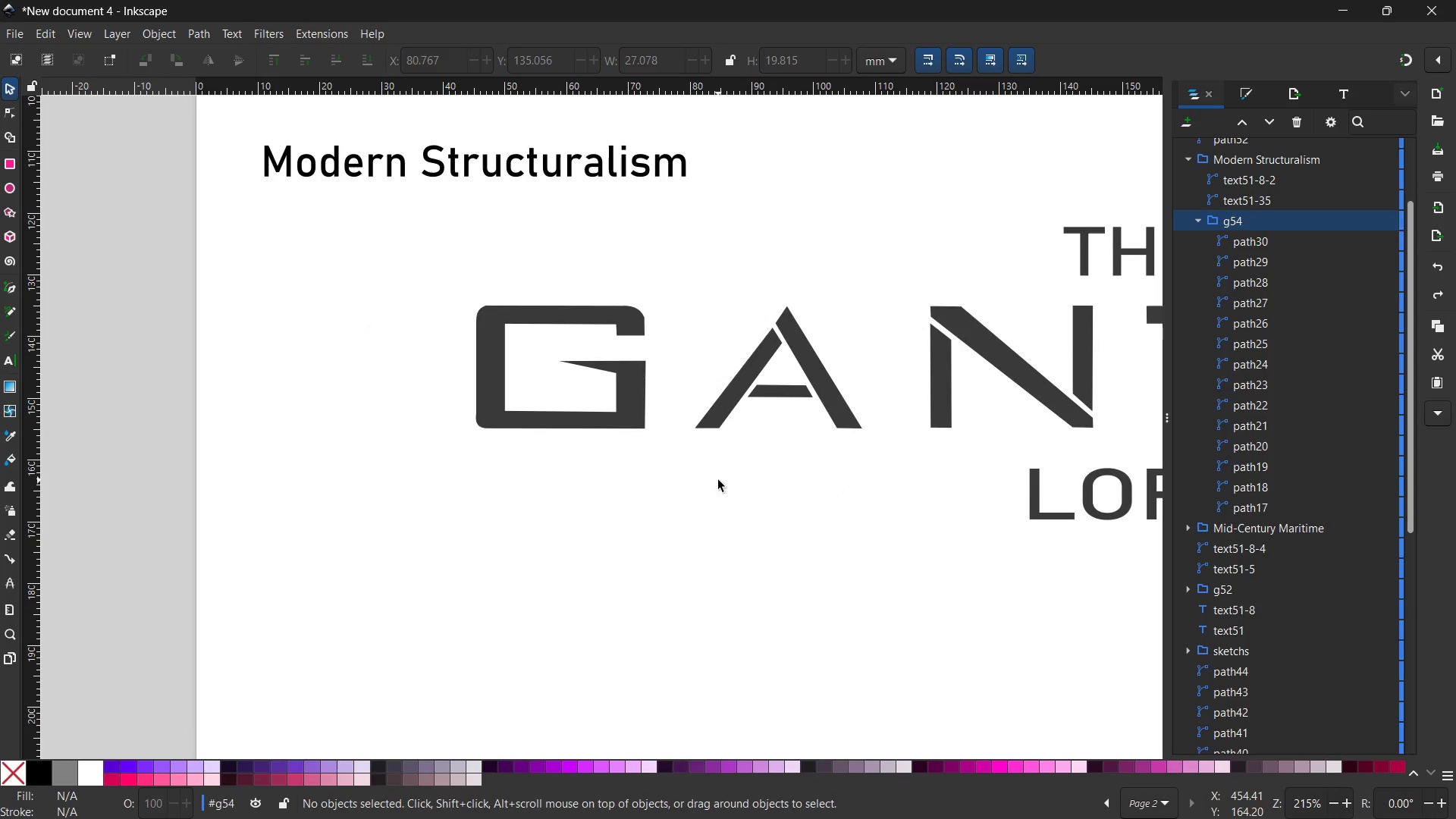 
hold_key(key=Space, duration=1.34)
 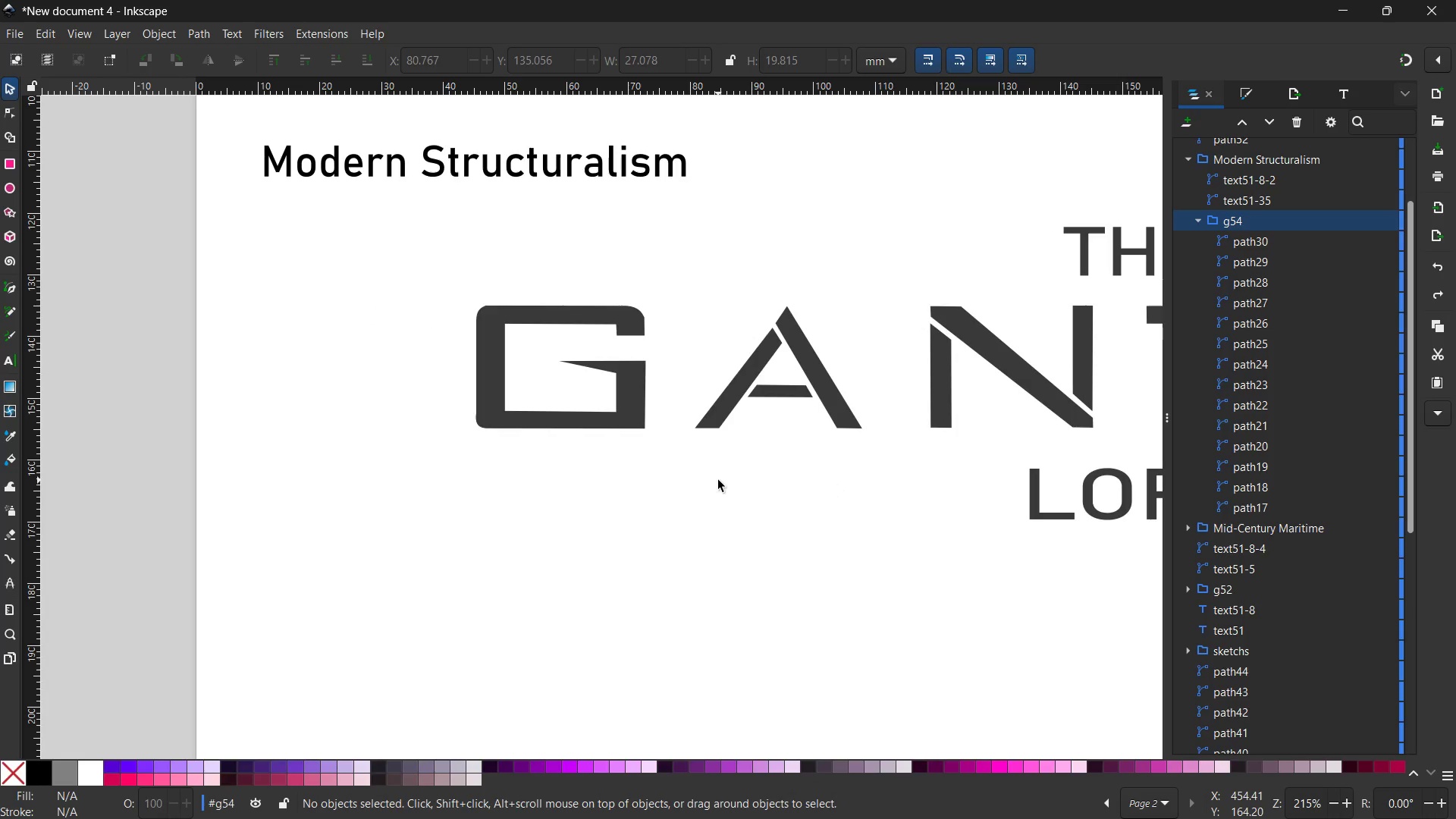 
key(Control+ControlLeft)
 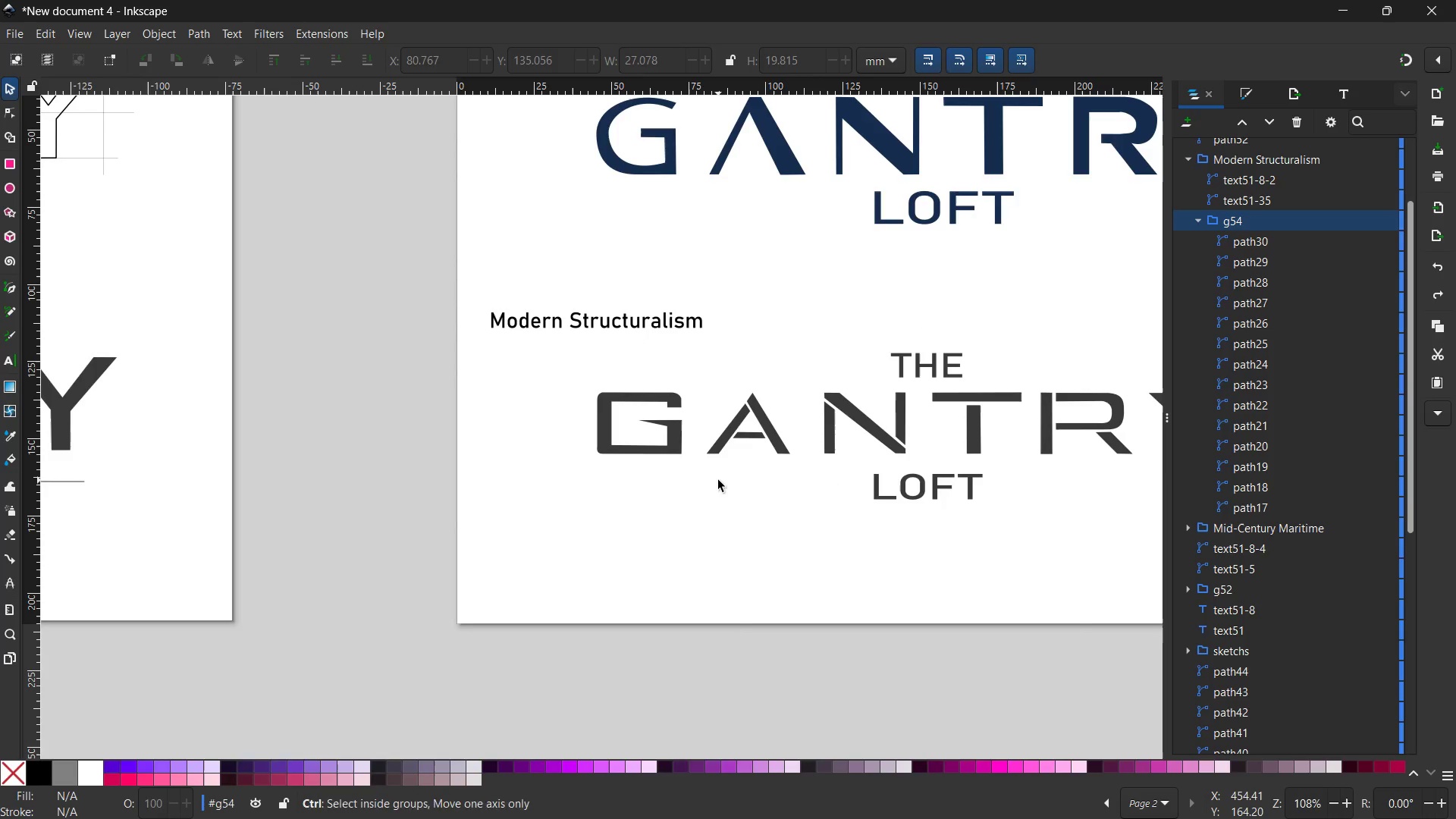 
scroll: coordinate [718, 480], scroll_direction: down, amount: 1.0
 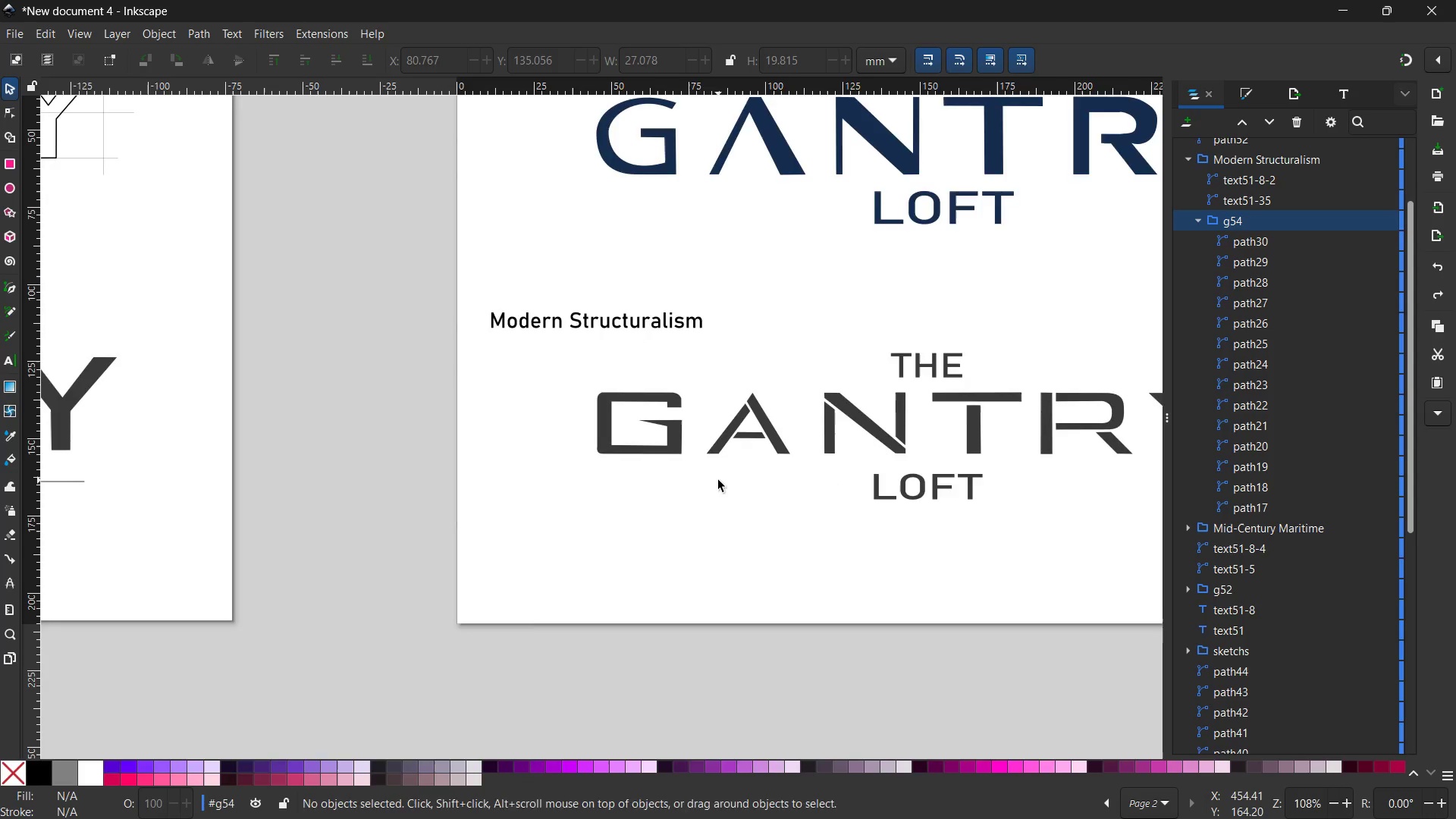 
key(Control+ControlLeft)
 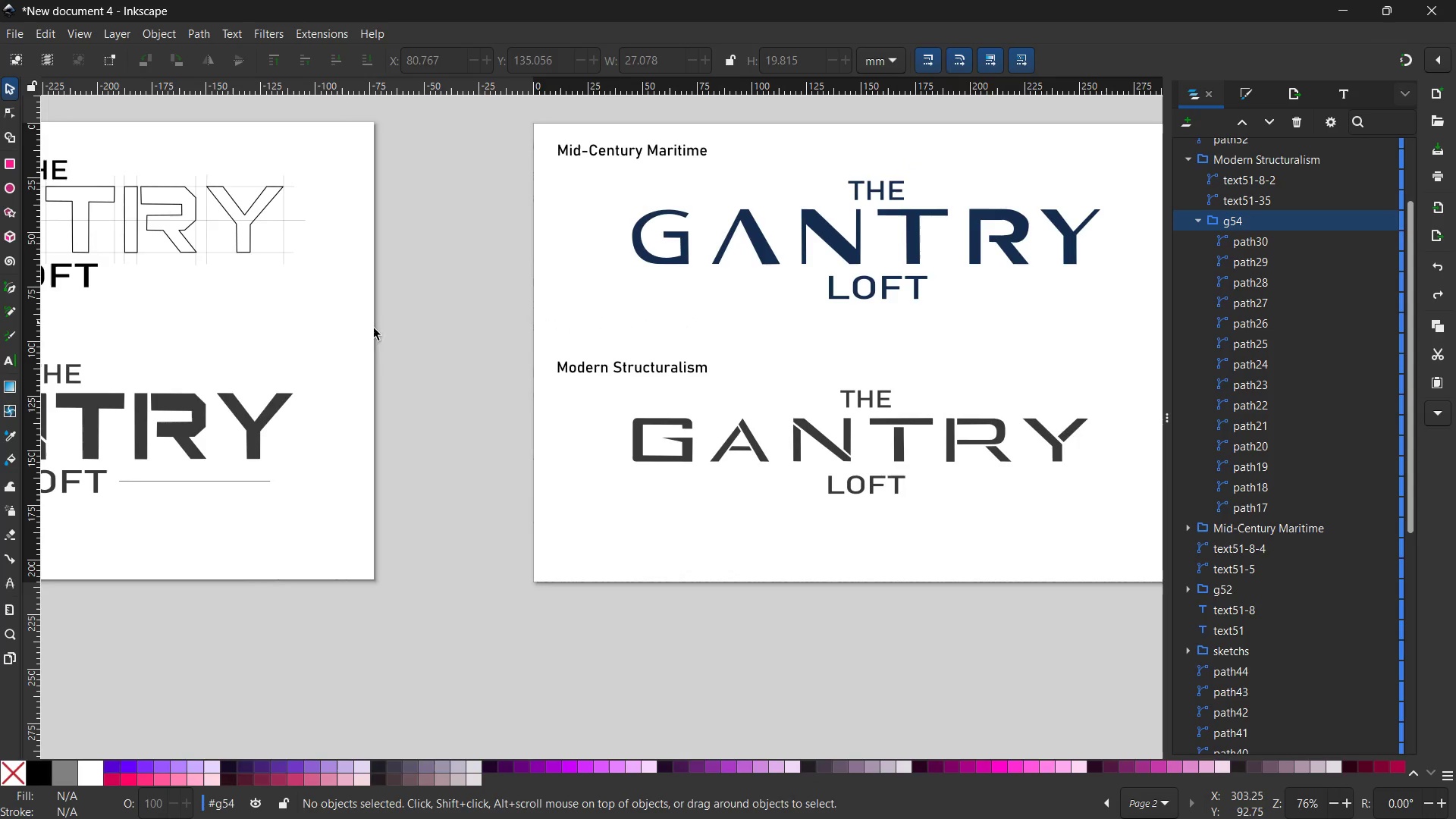 
hold_key(key=Space, duration=1.5)
 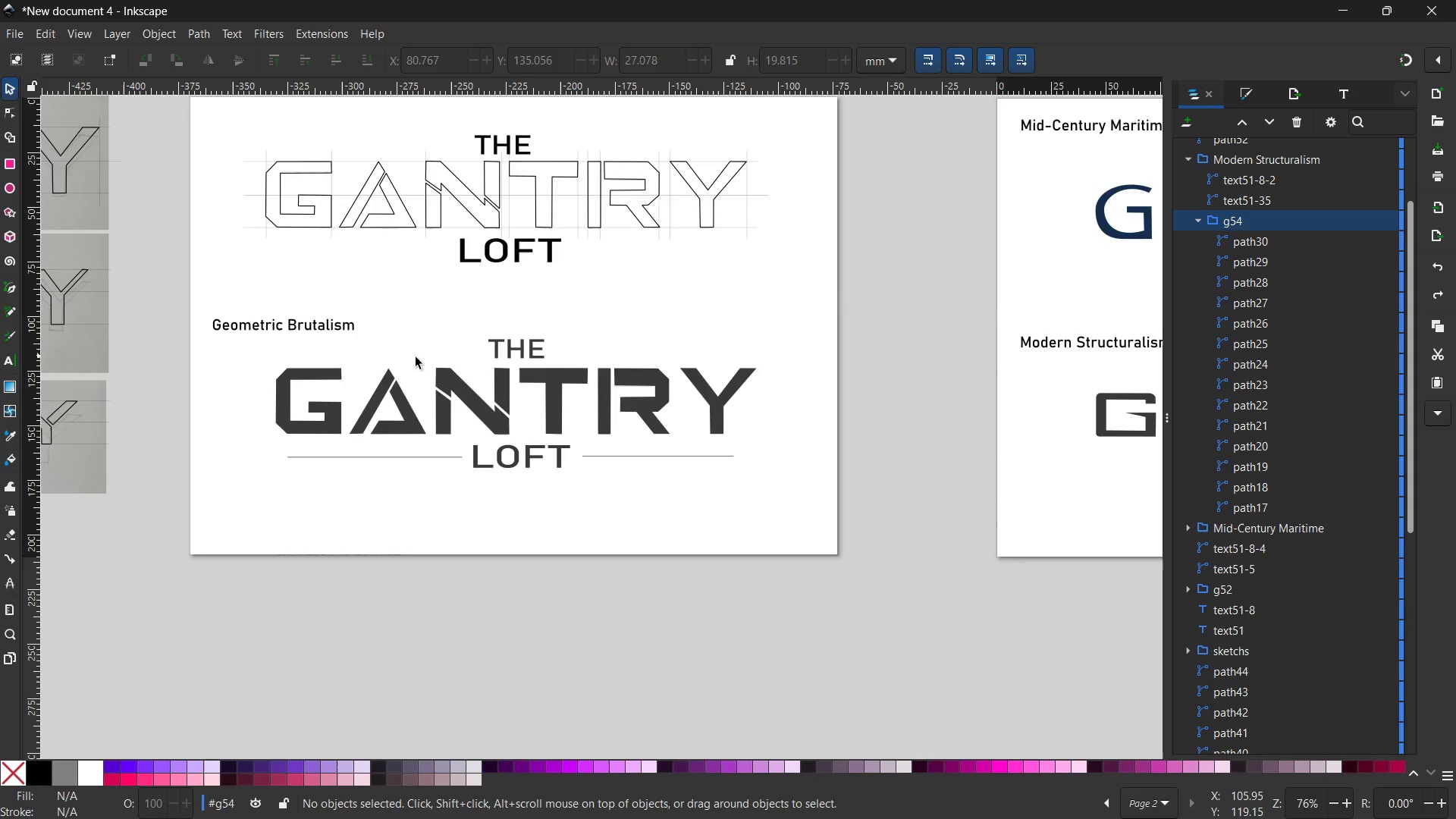 
left_click_drag(start_coordinate=[358, 359], to_coordinate=[821, 334])
 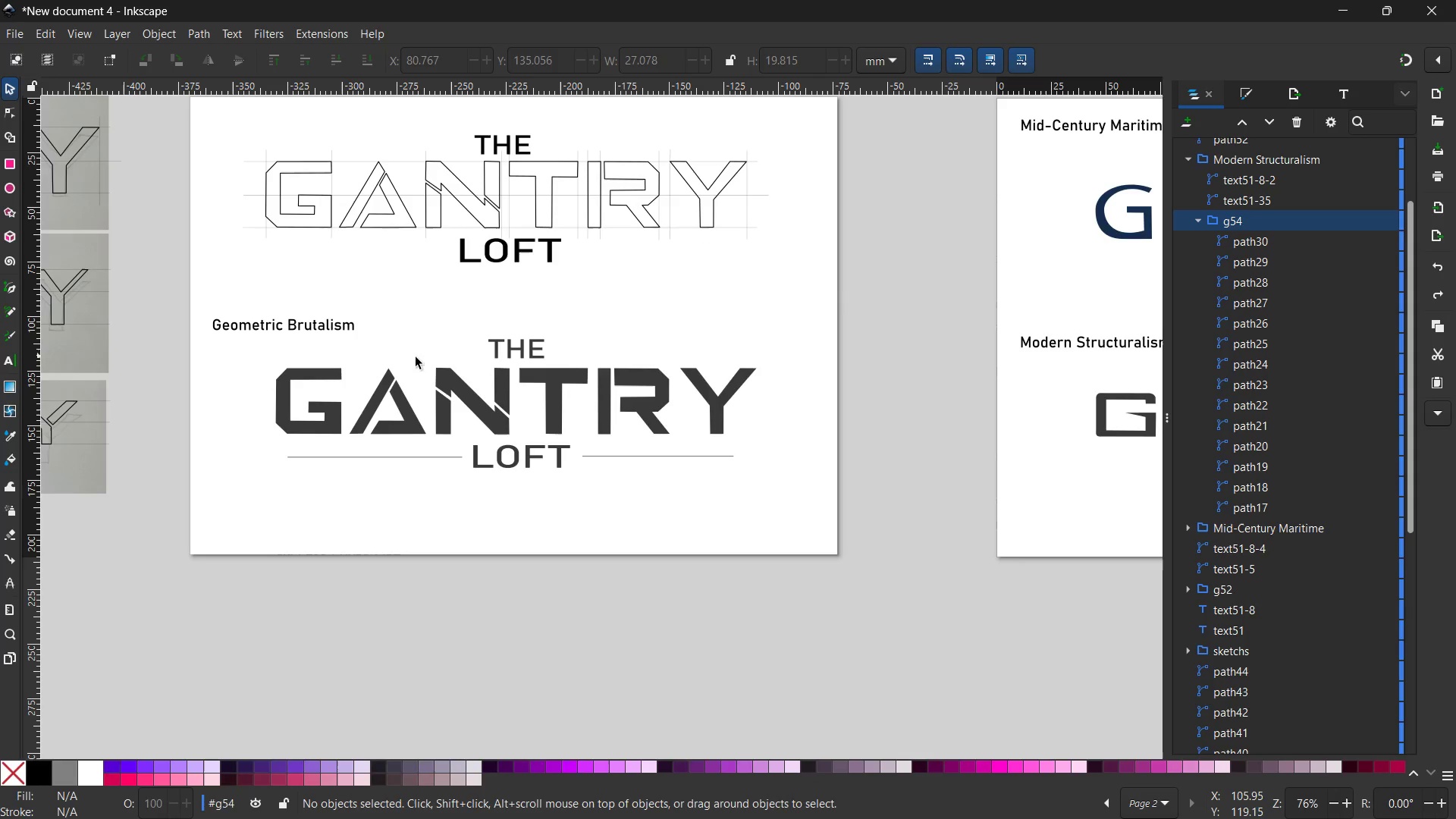 
key(Space)
 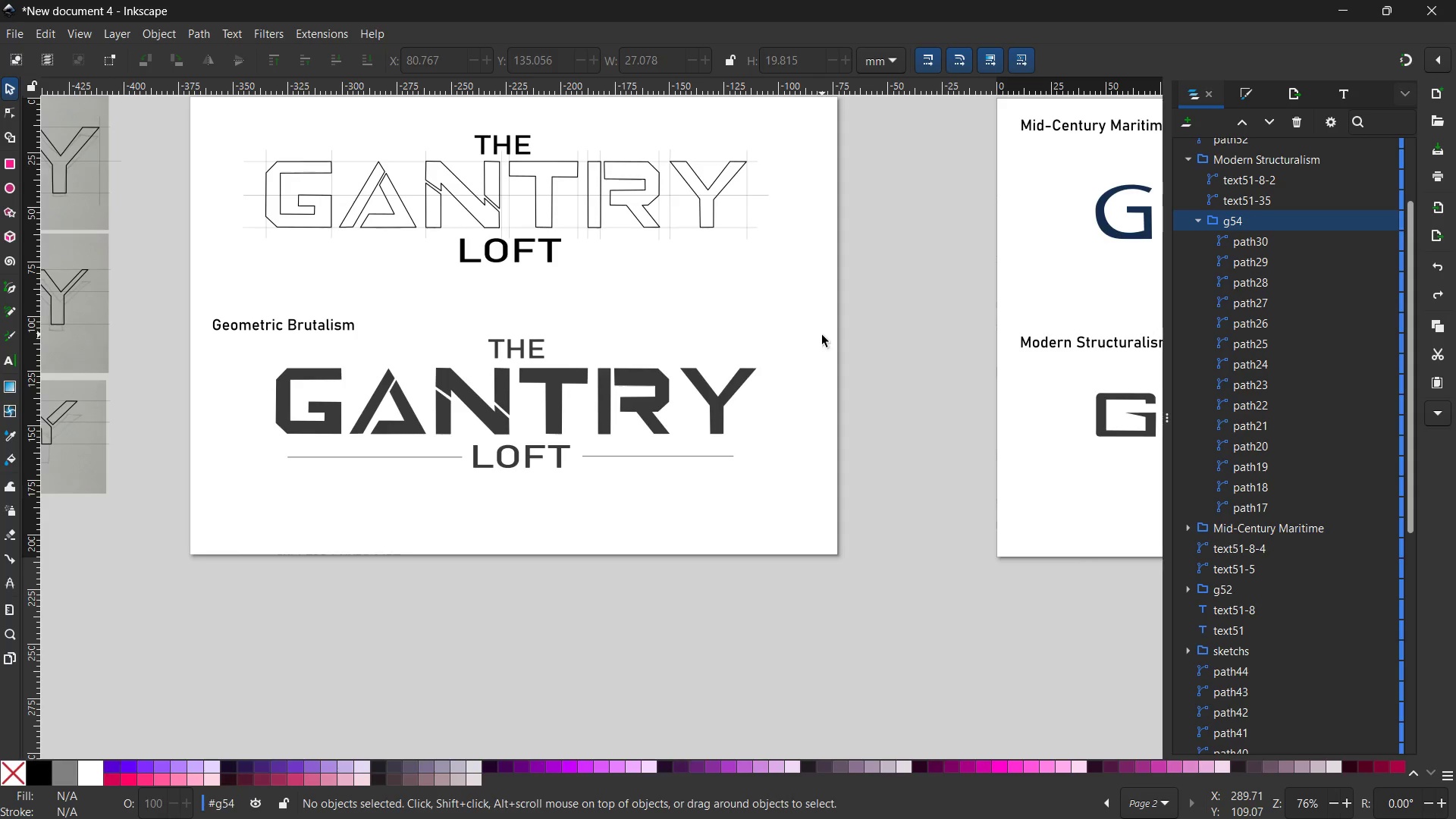 
key(Space)
 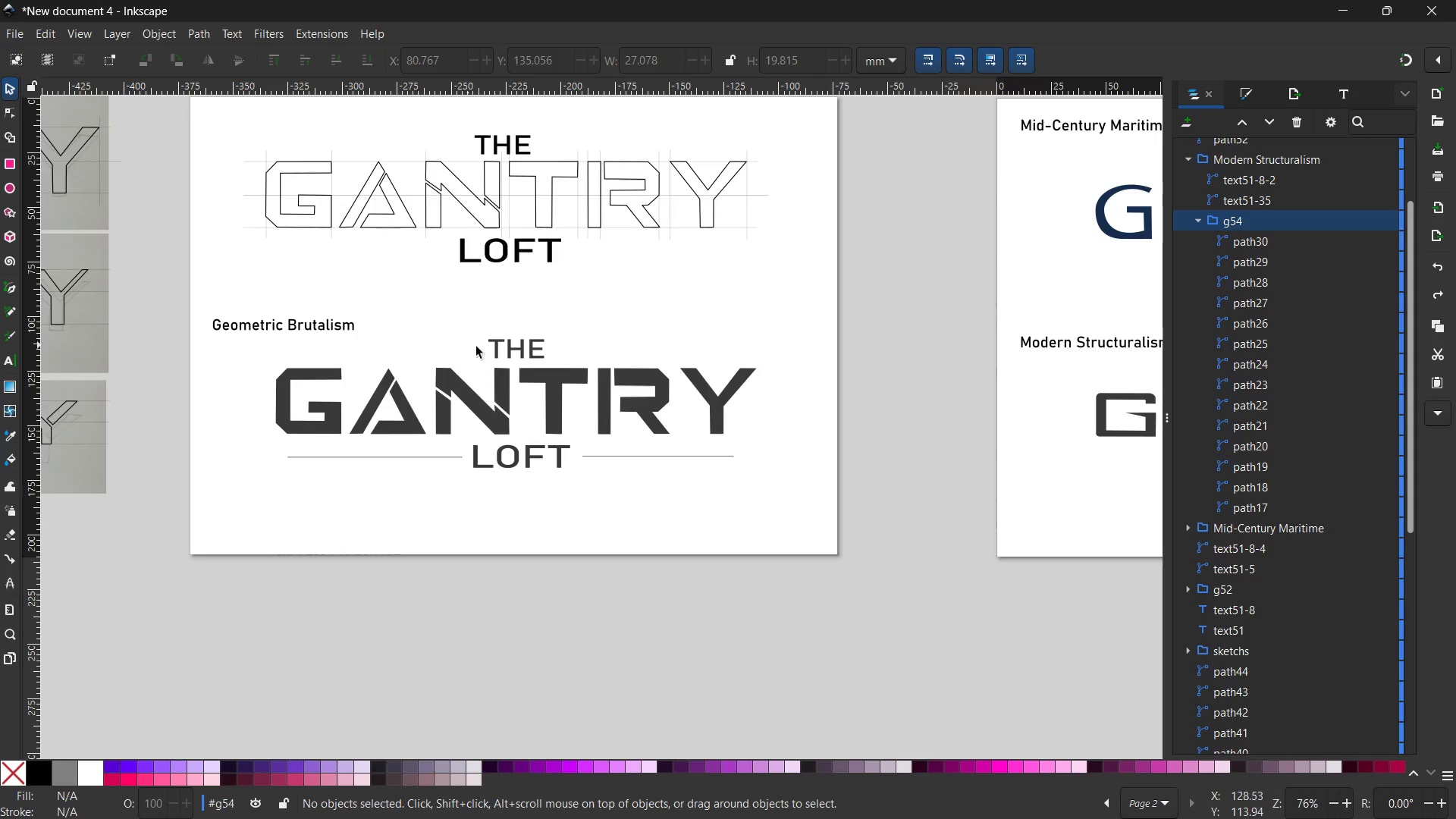 
left_click([496, 350])
 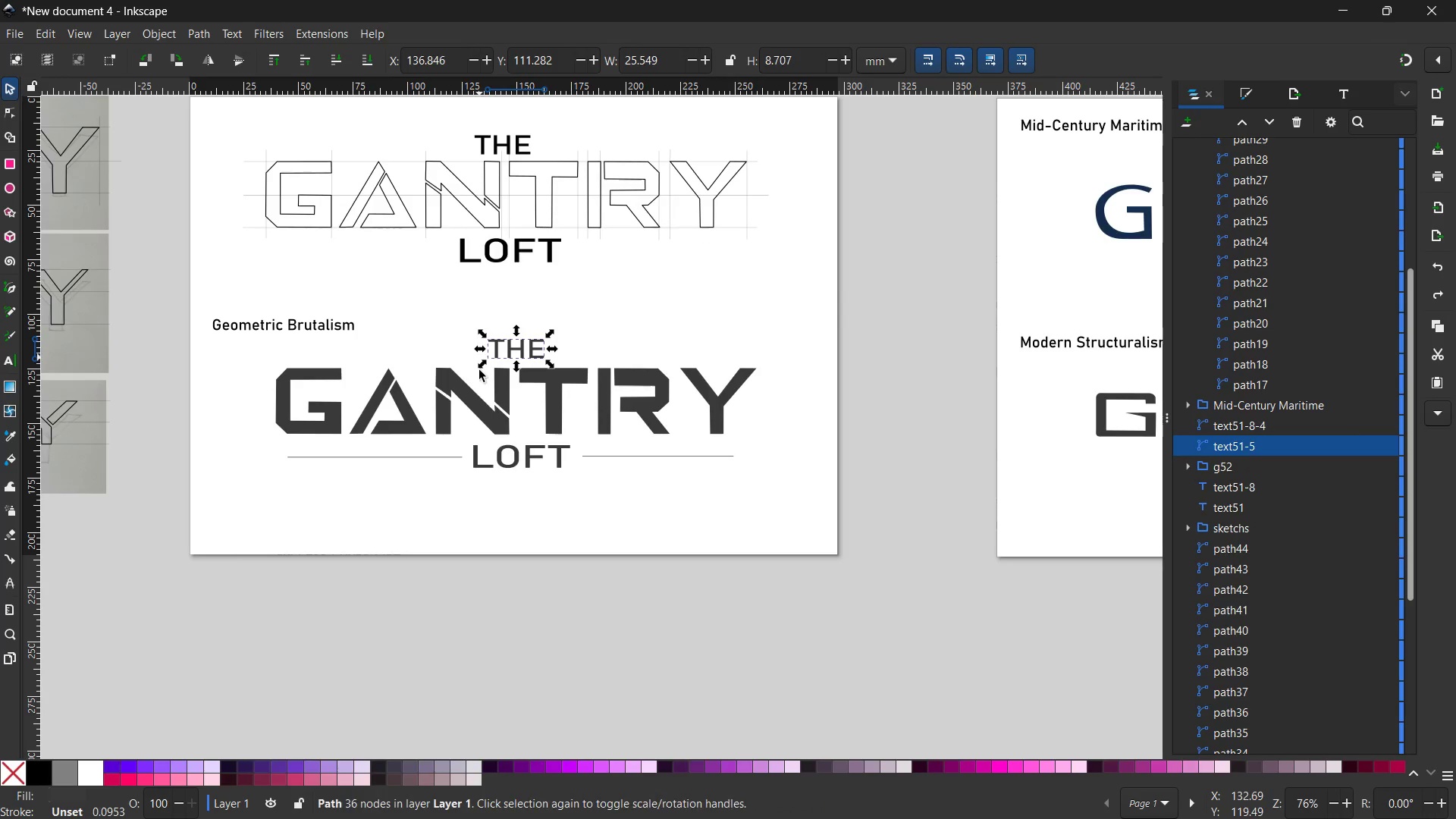 
hold_key(key=ShiftLeft, duration=4.8)
left_click([481, 400])
 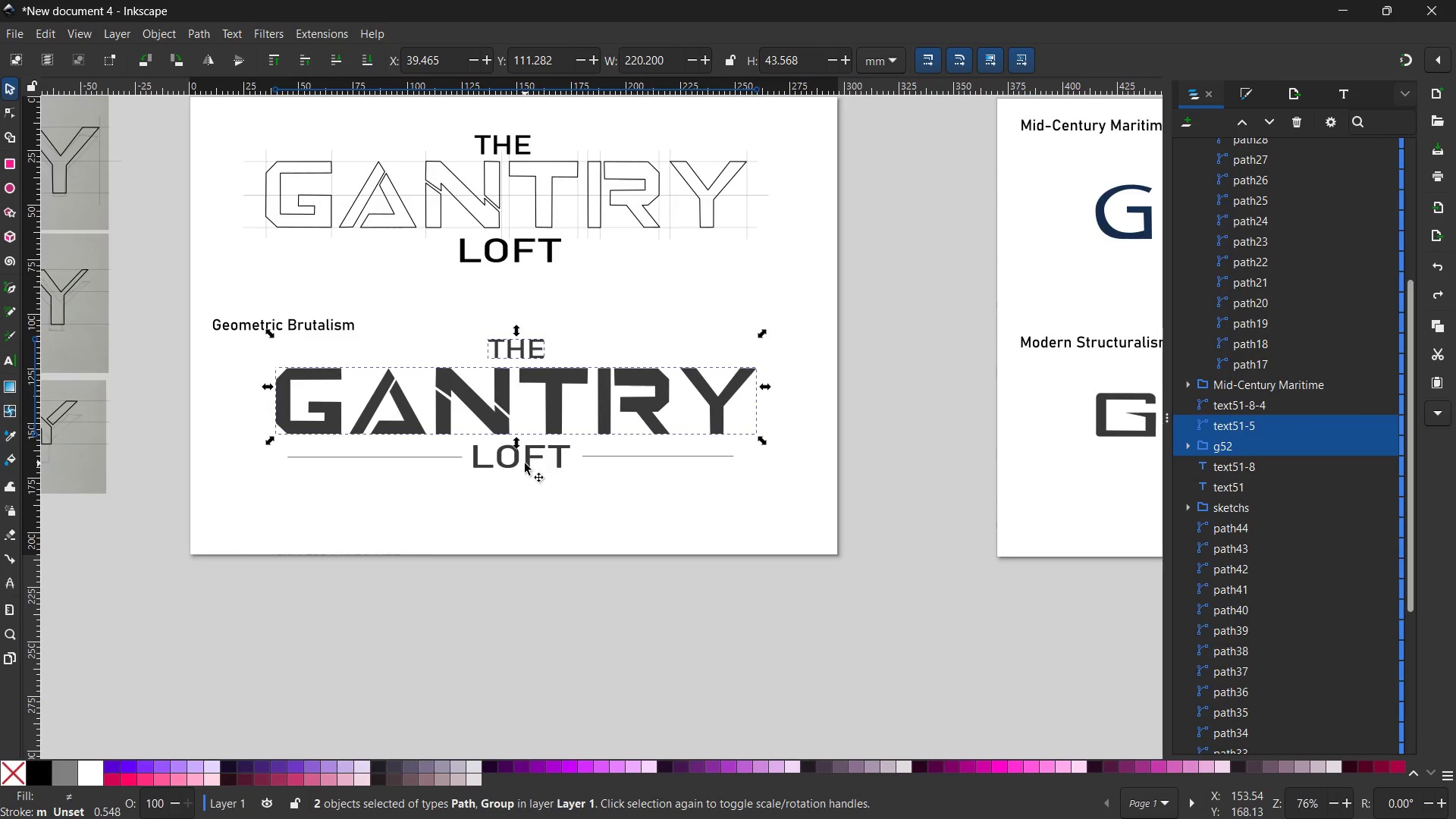 
left_click([525, 463])
 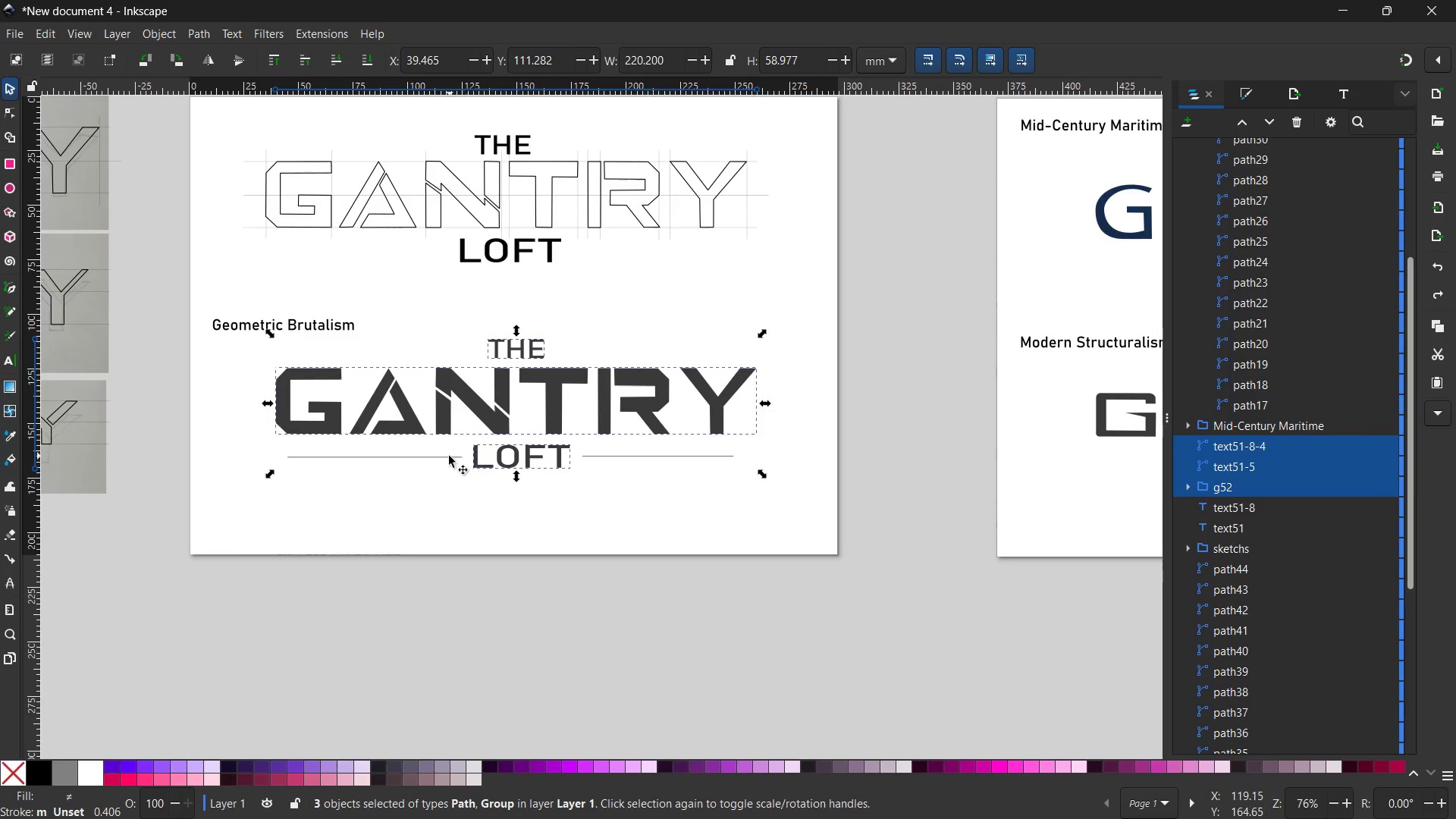 
left_click([448, 457])
 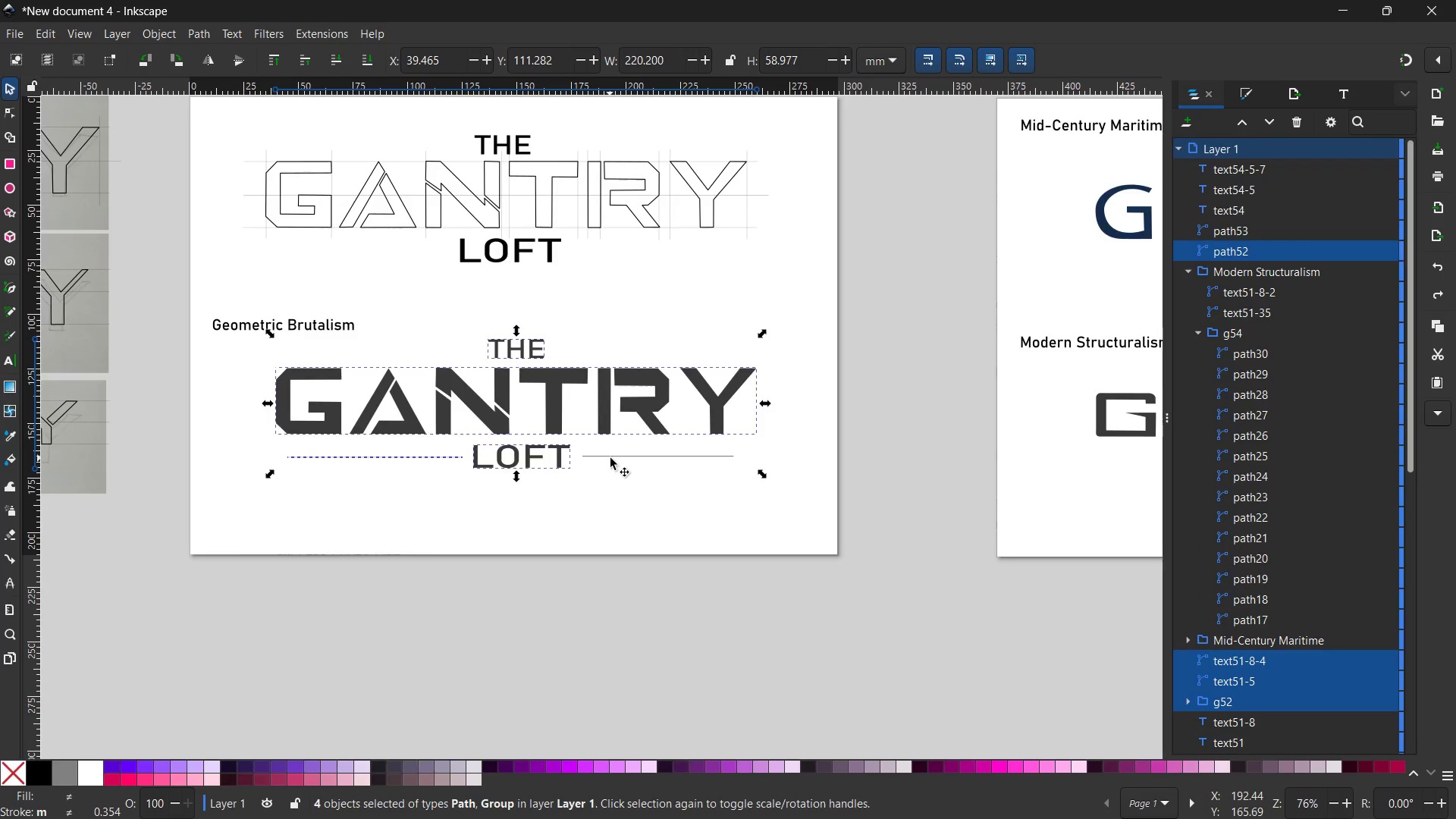 
left_click([611, 459])
 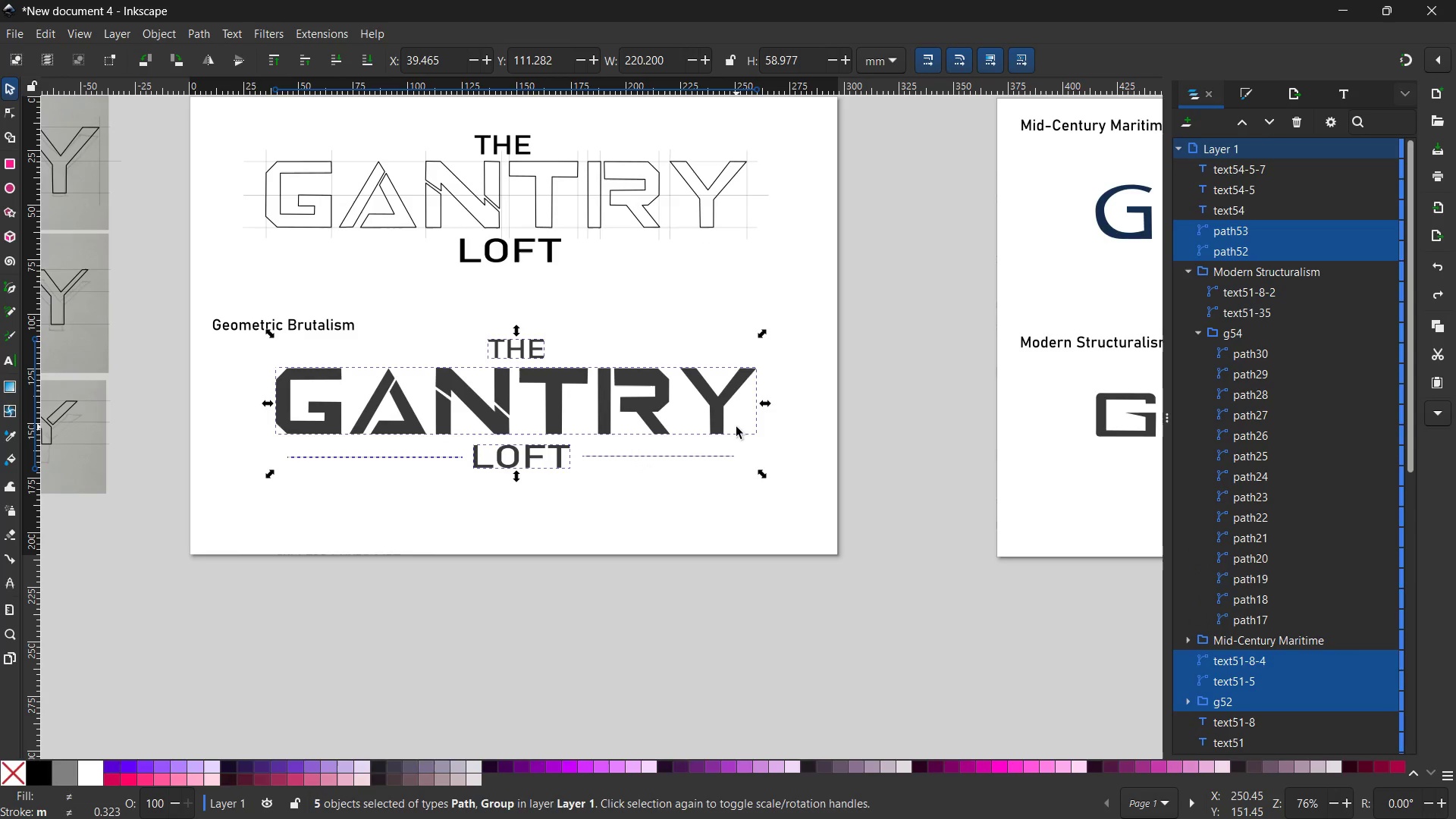 
key(Control+G)
 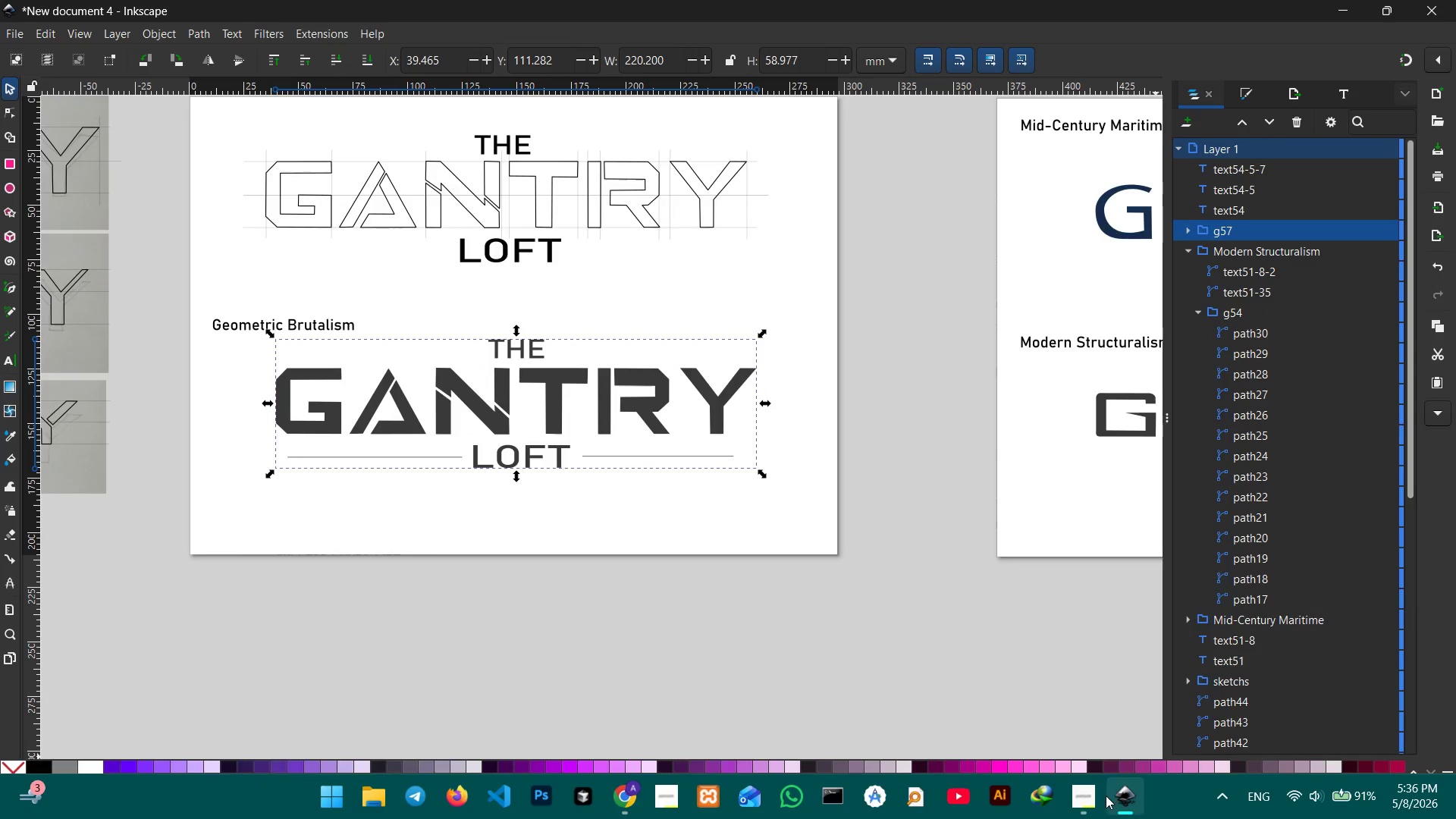 
left_click([1136, 795])